 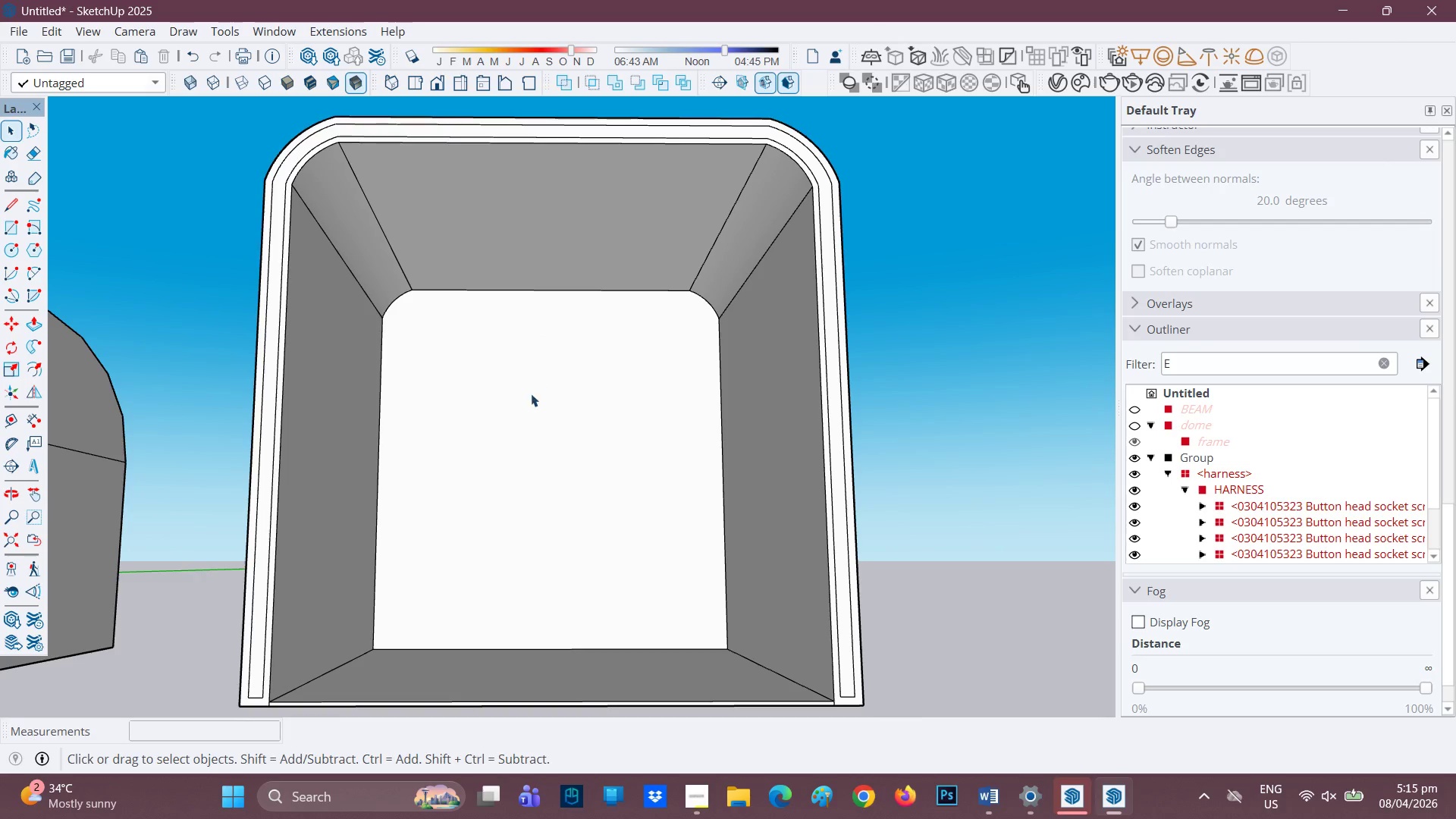 
scroll: coordinate [534, 271], scroll_direction: up, amount: 1.0
 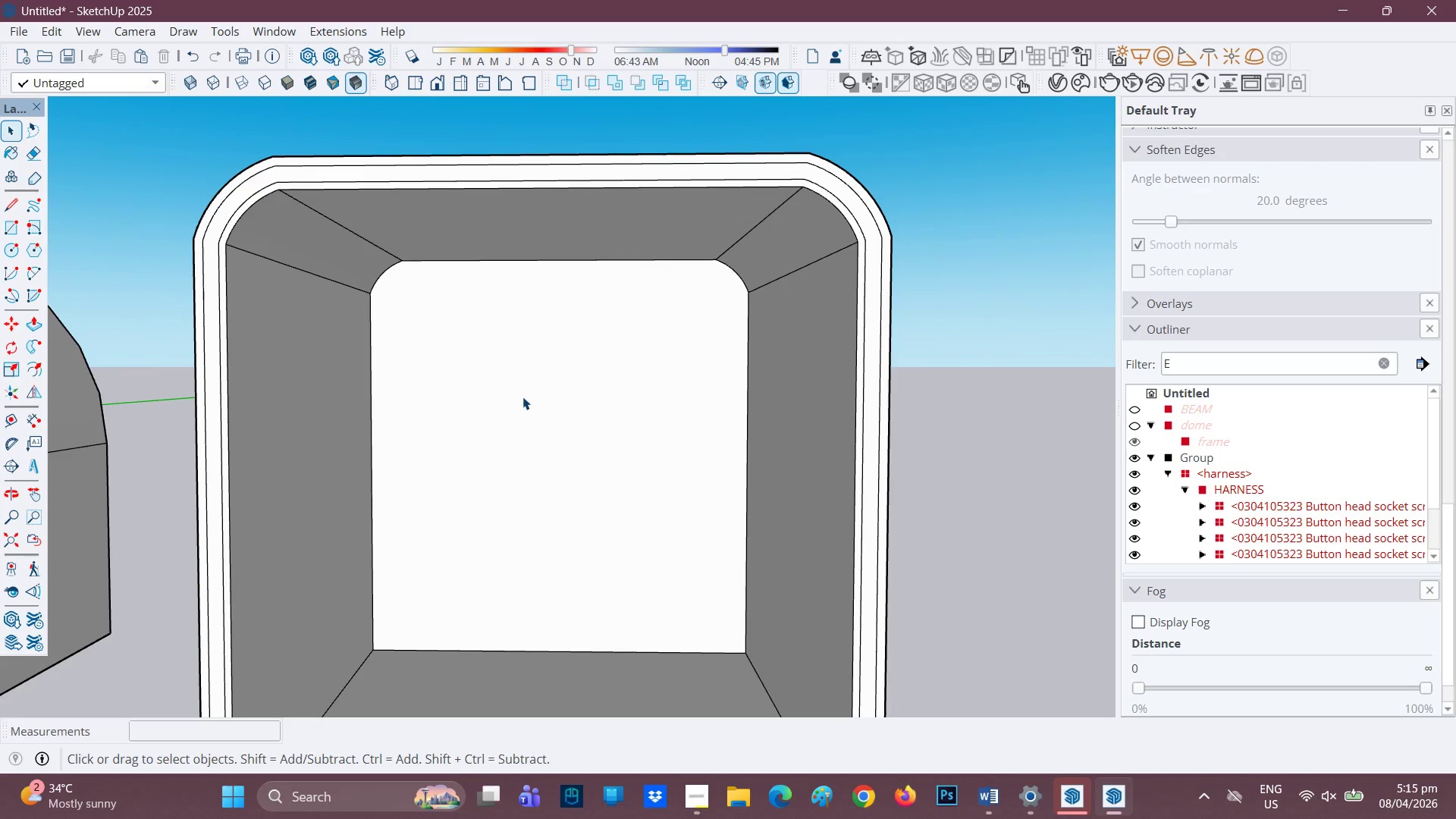 
key(F)
 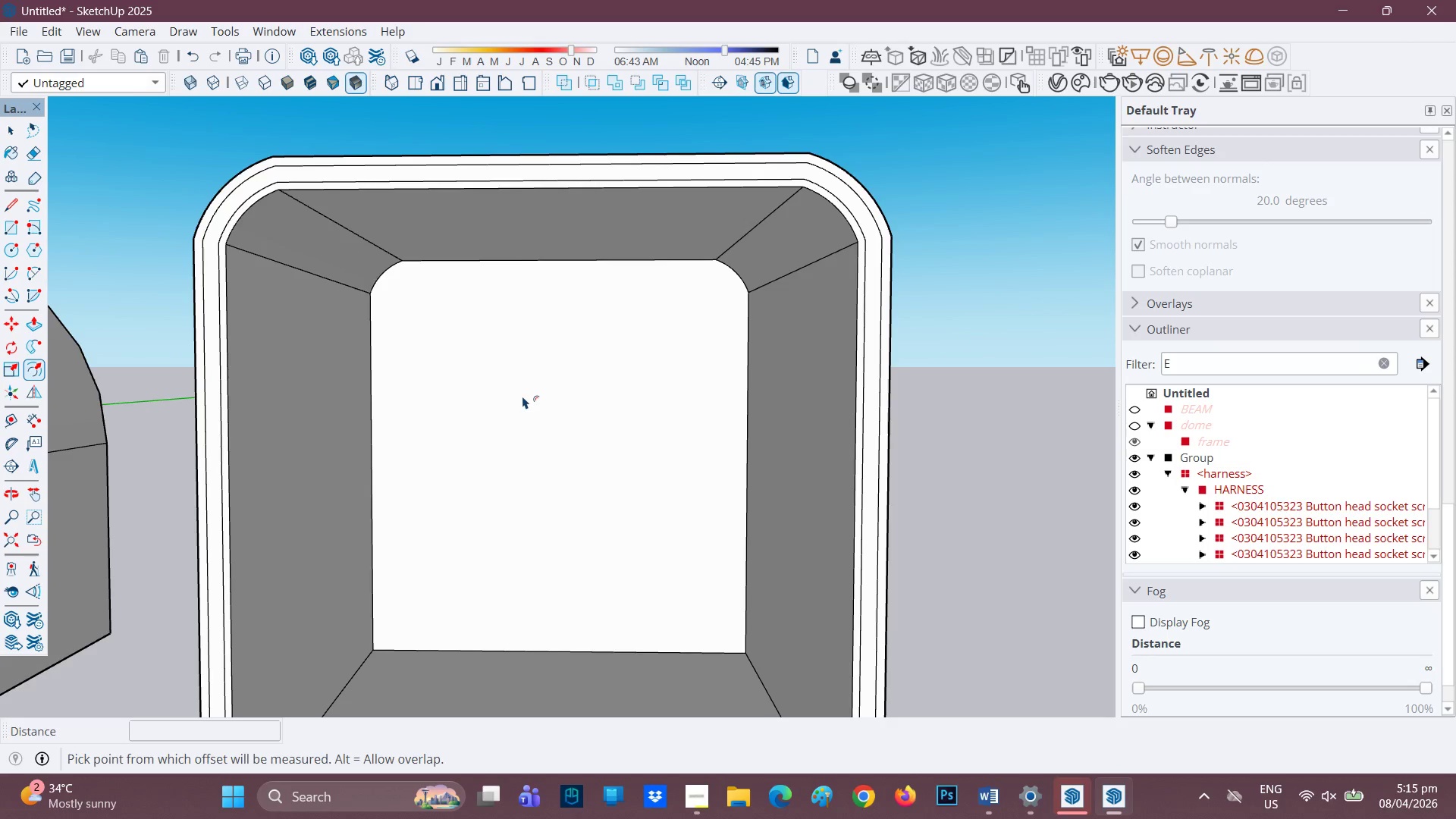 
left_click([522, 396])
 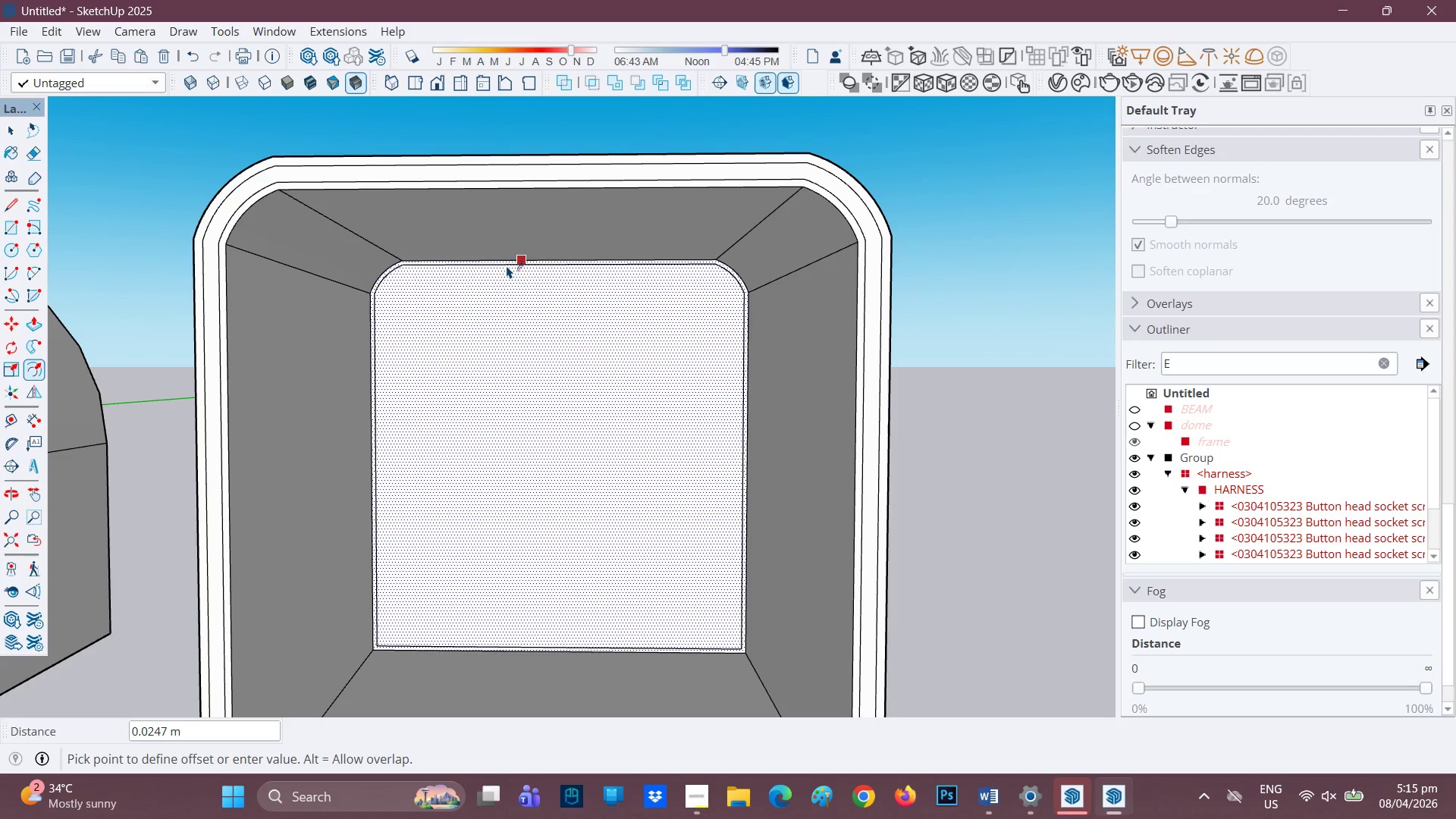 
wait(7.41)
 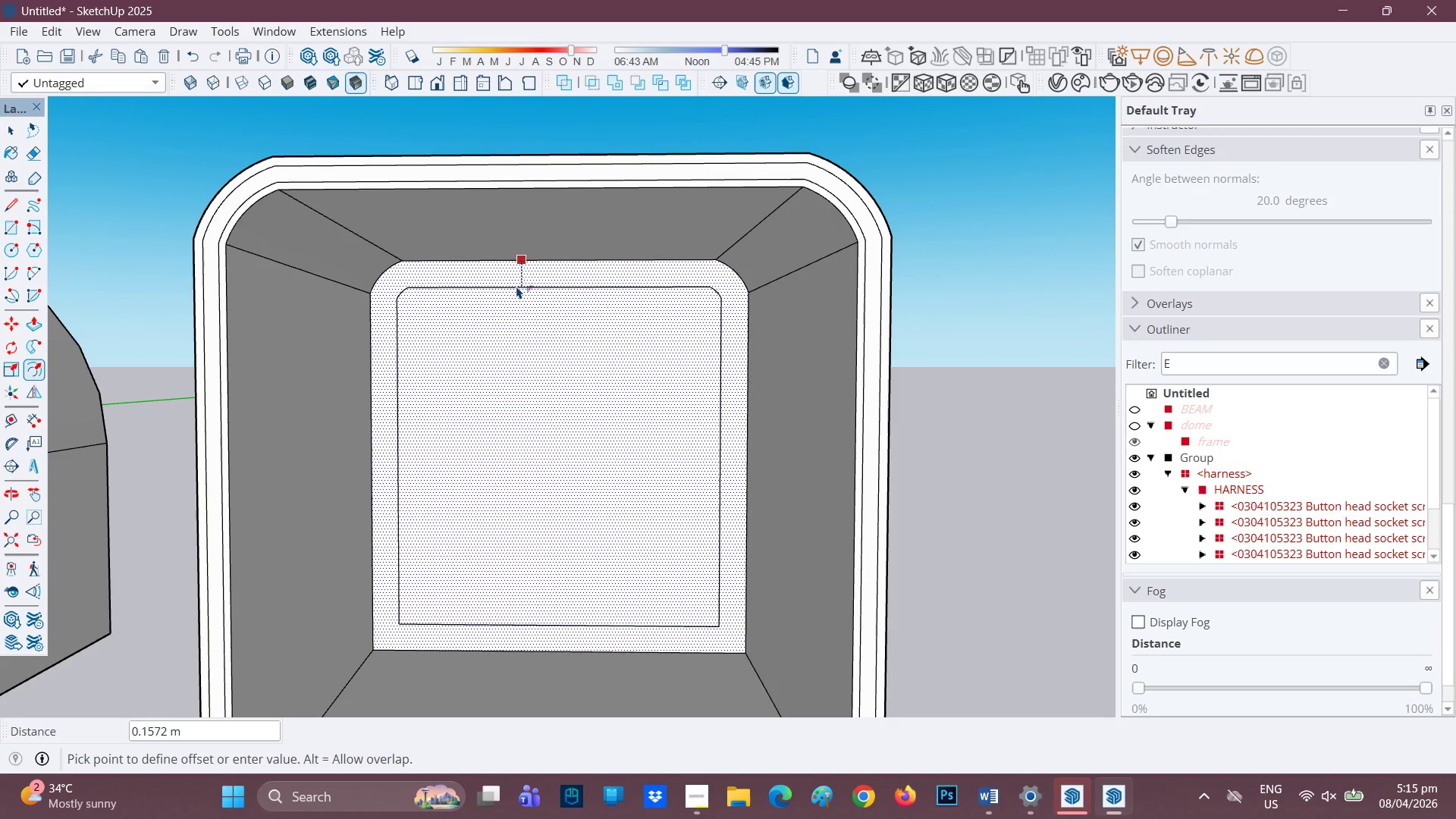 
left_click([507, 265])
 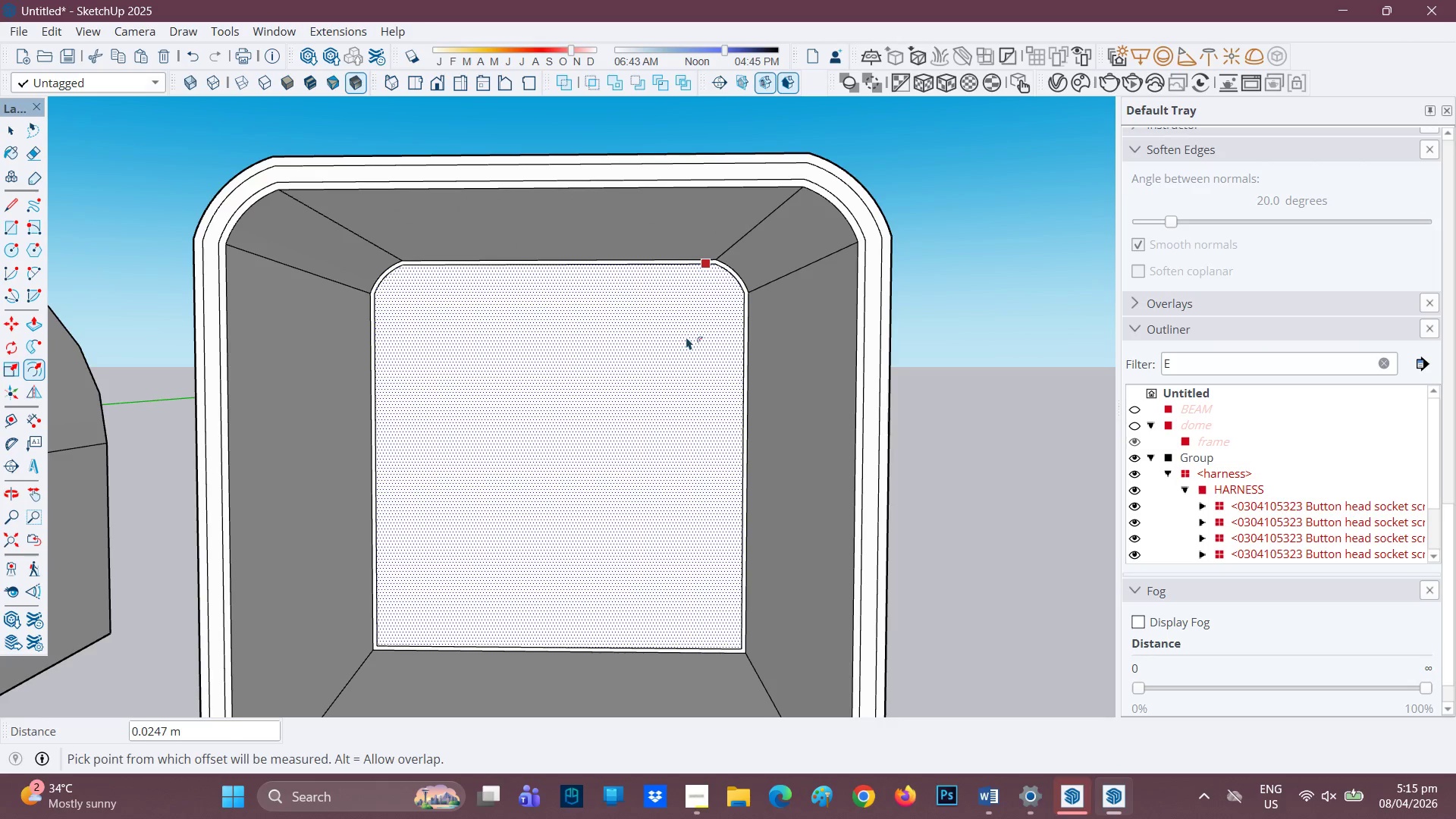 
scroll: coordinate [671, 387], scroll_direction: up, amount: 1.0
 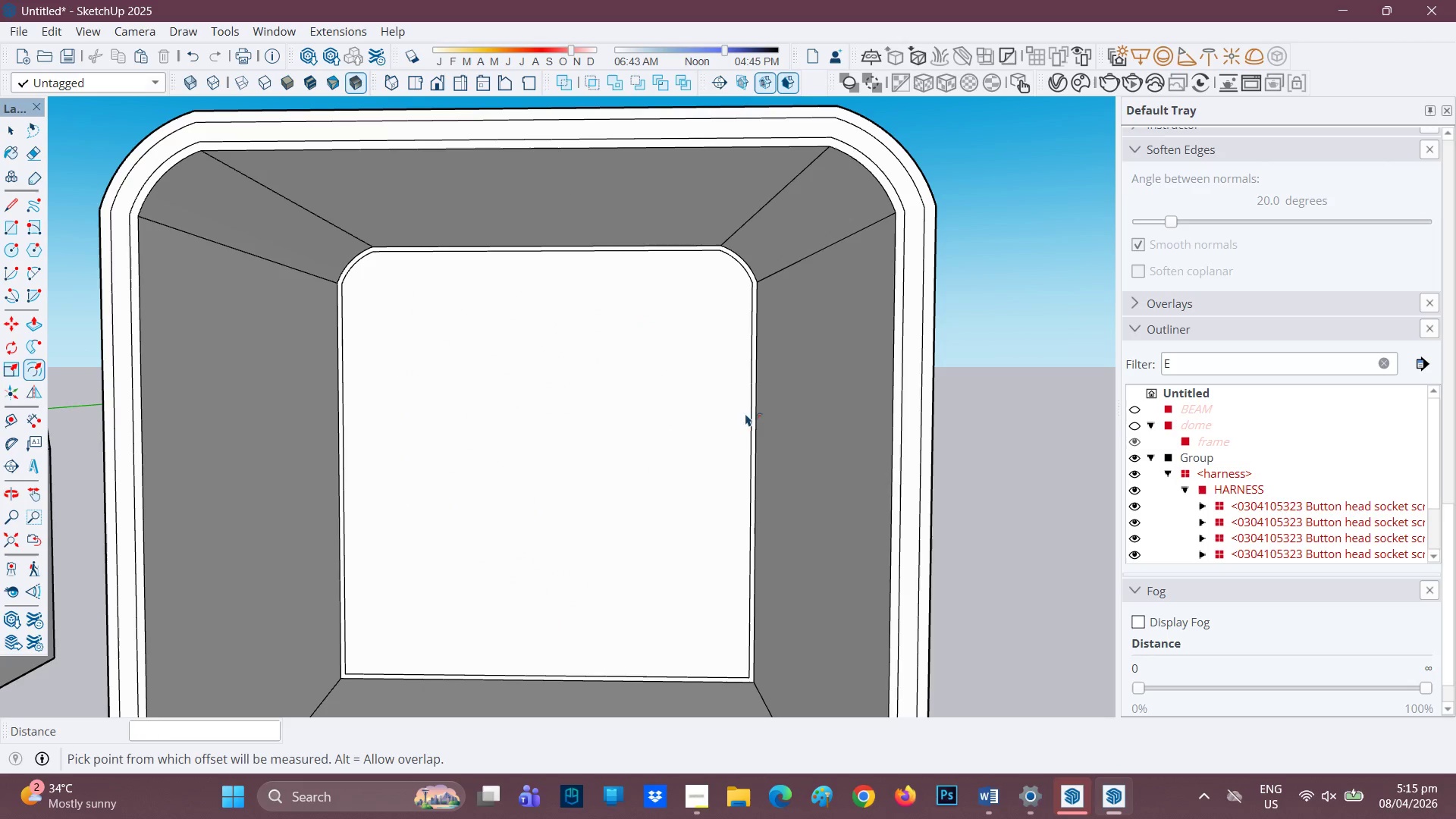 
key(L)
 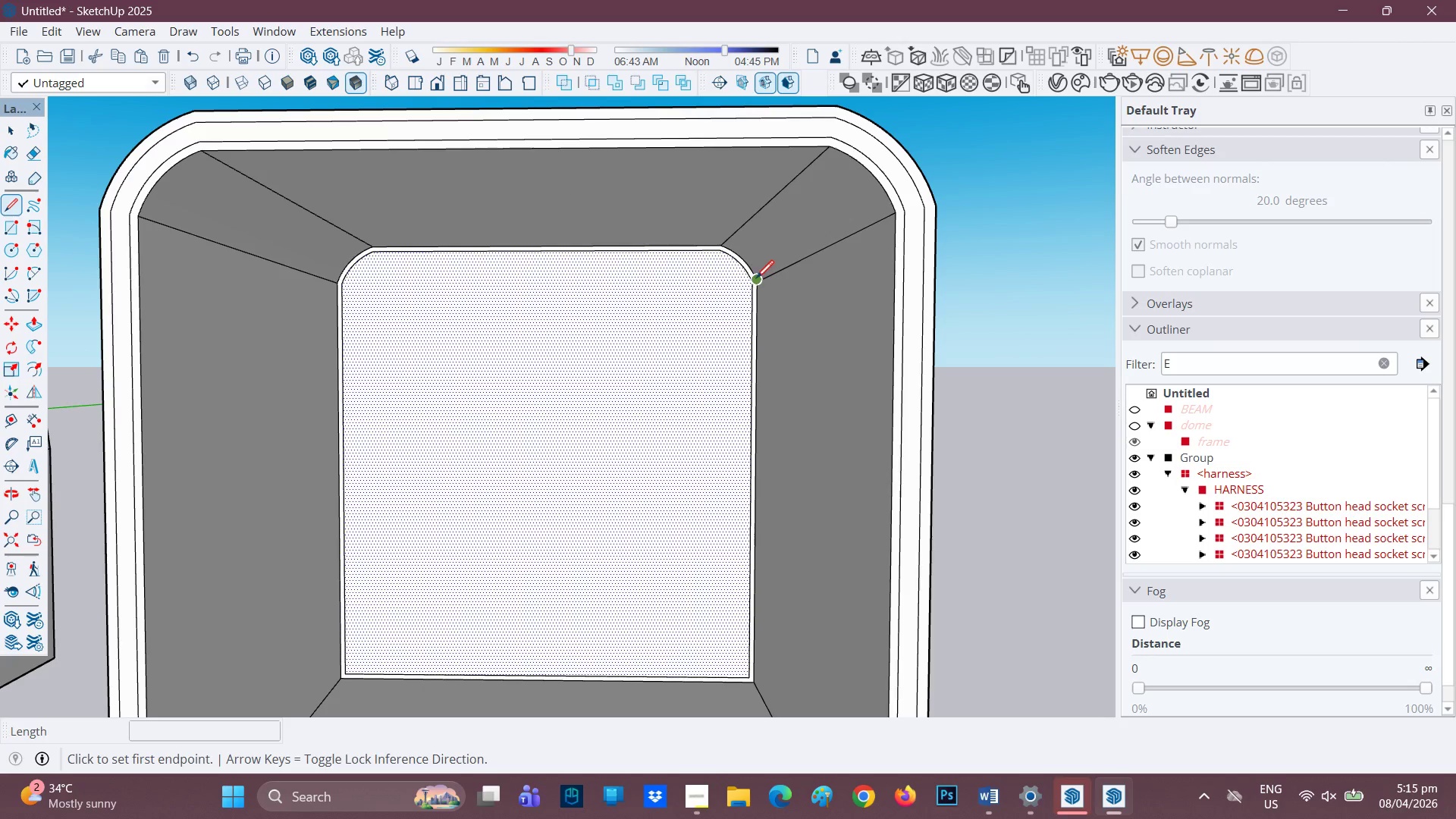 
mouse_move([755, 326])
 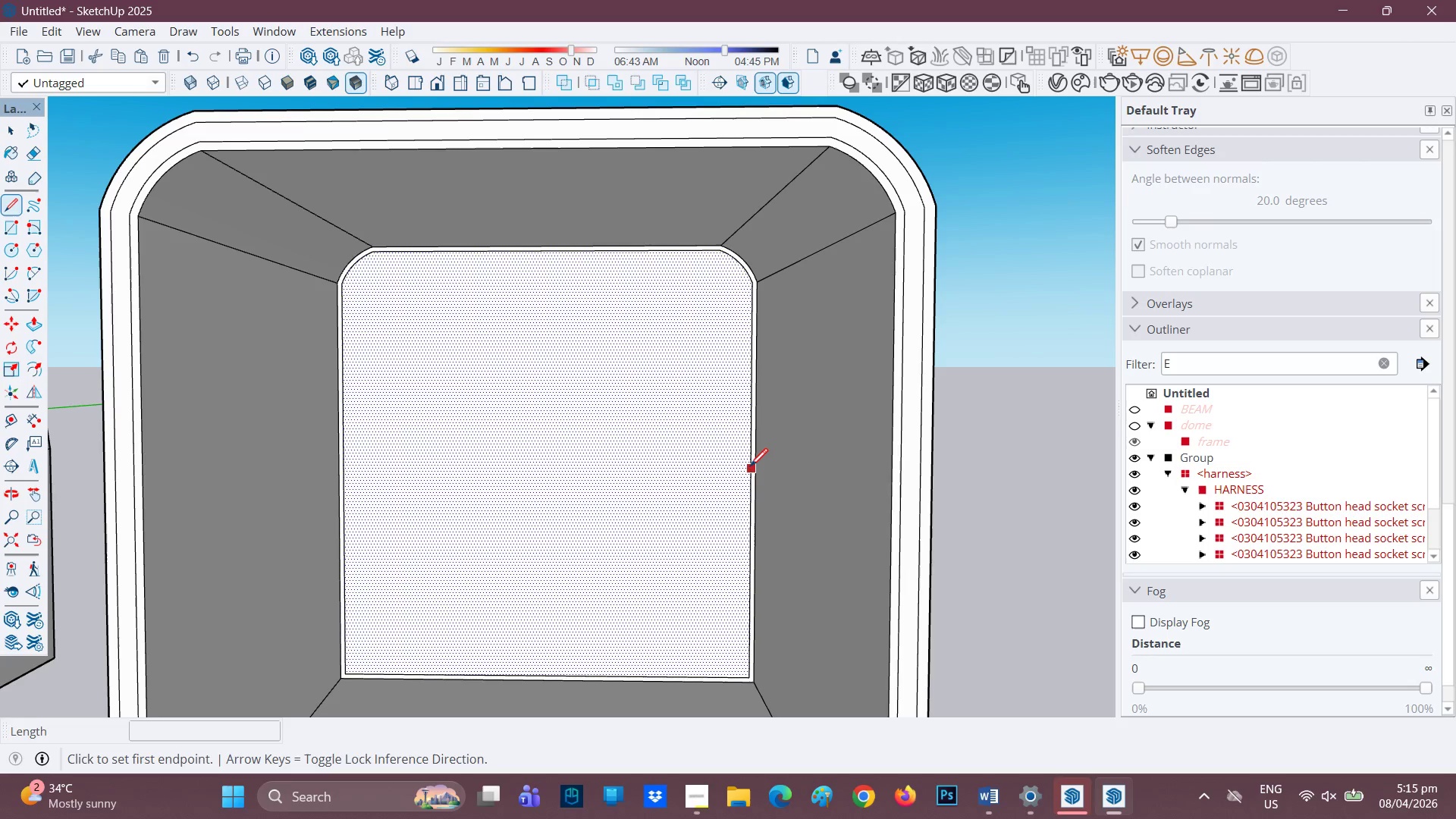 
left_click([750, 467])
 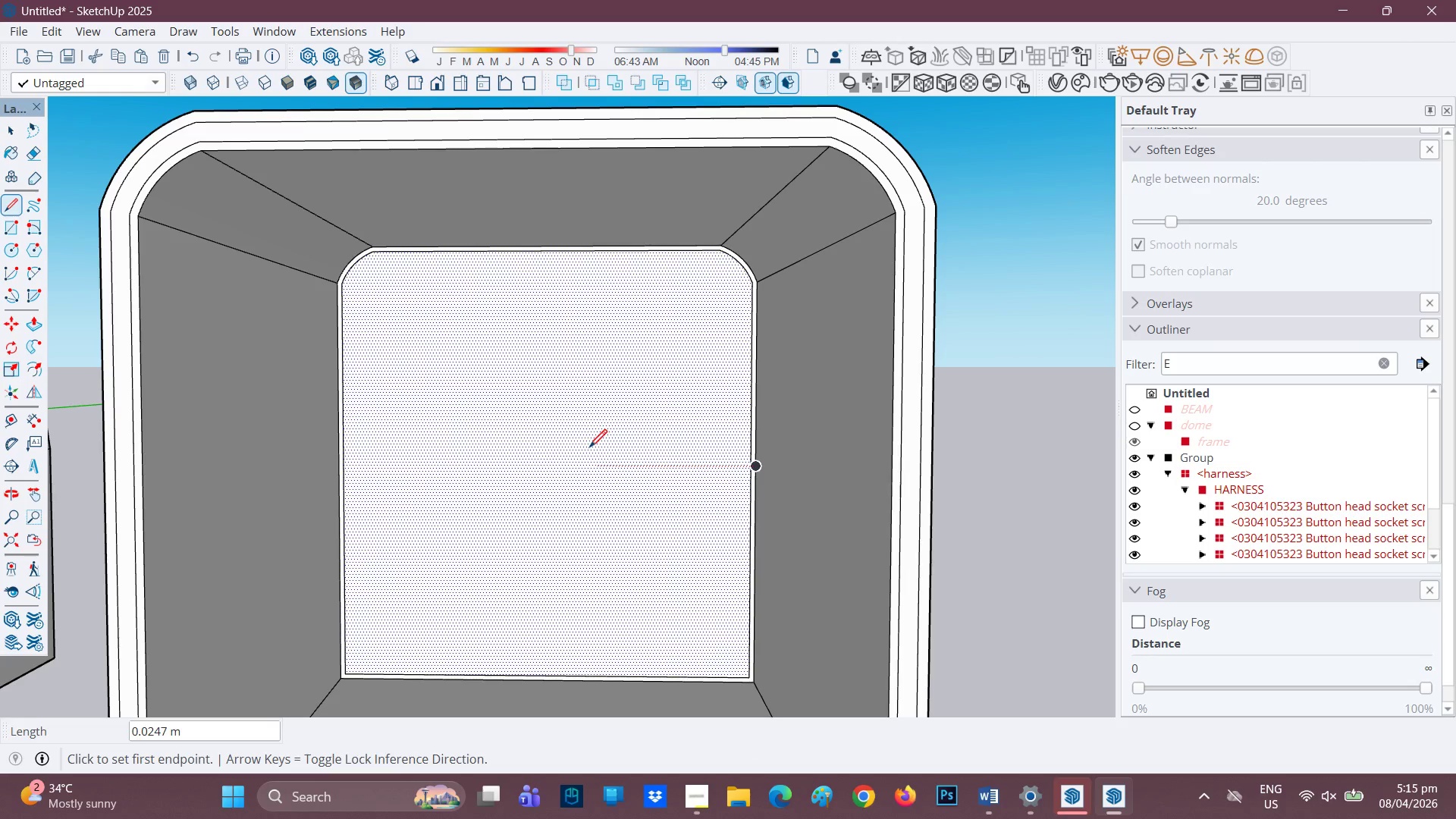 
key(Space)
 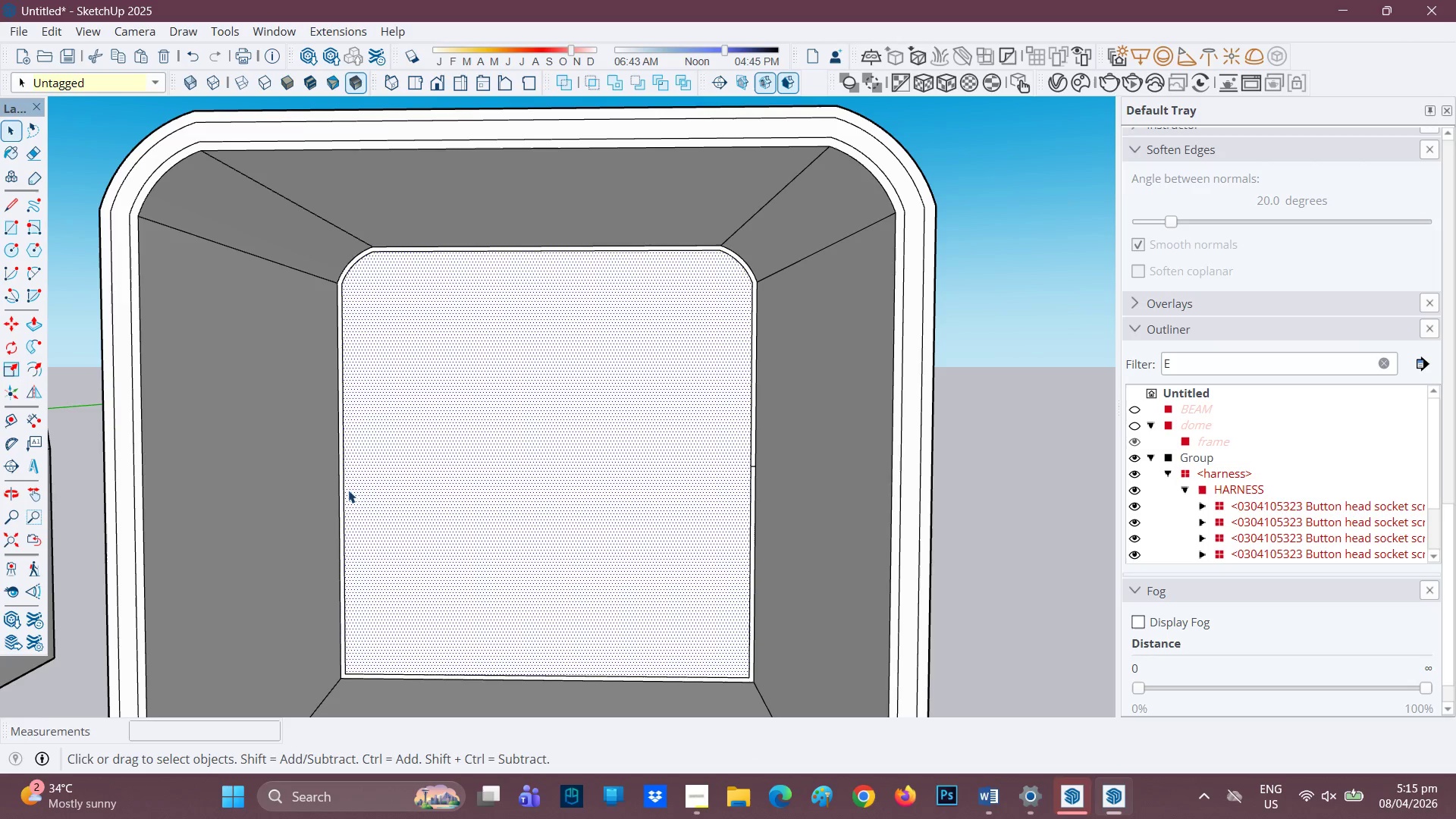 
key(L)
 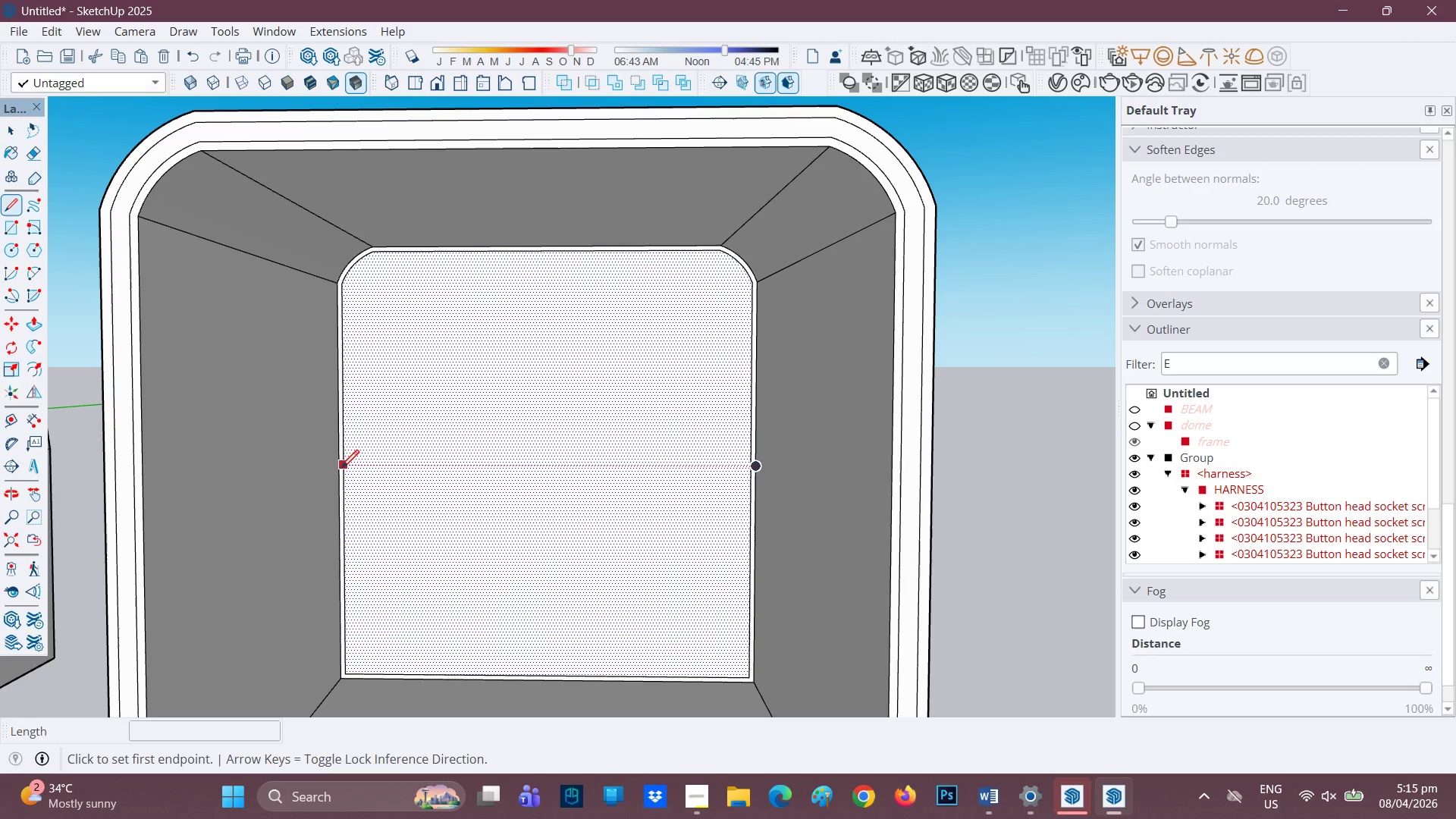 
left_click([341, 468])
 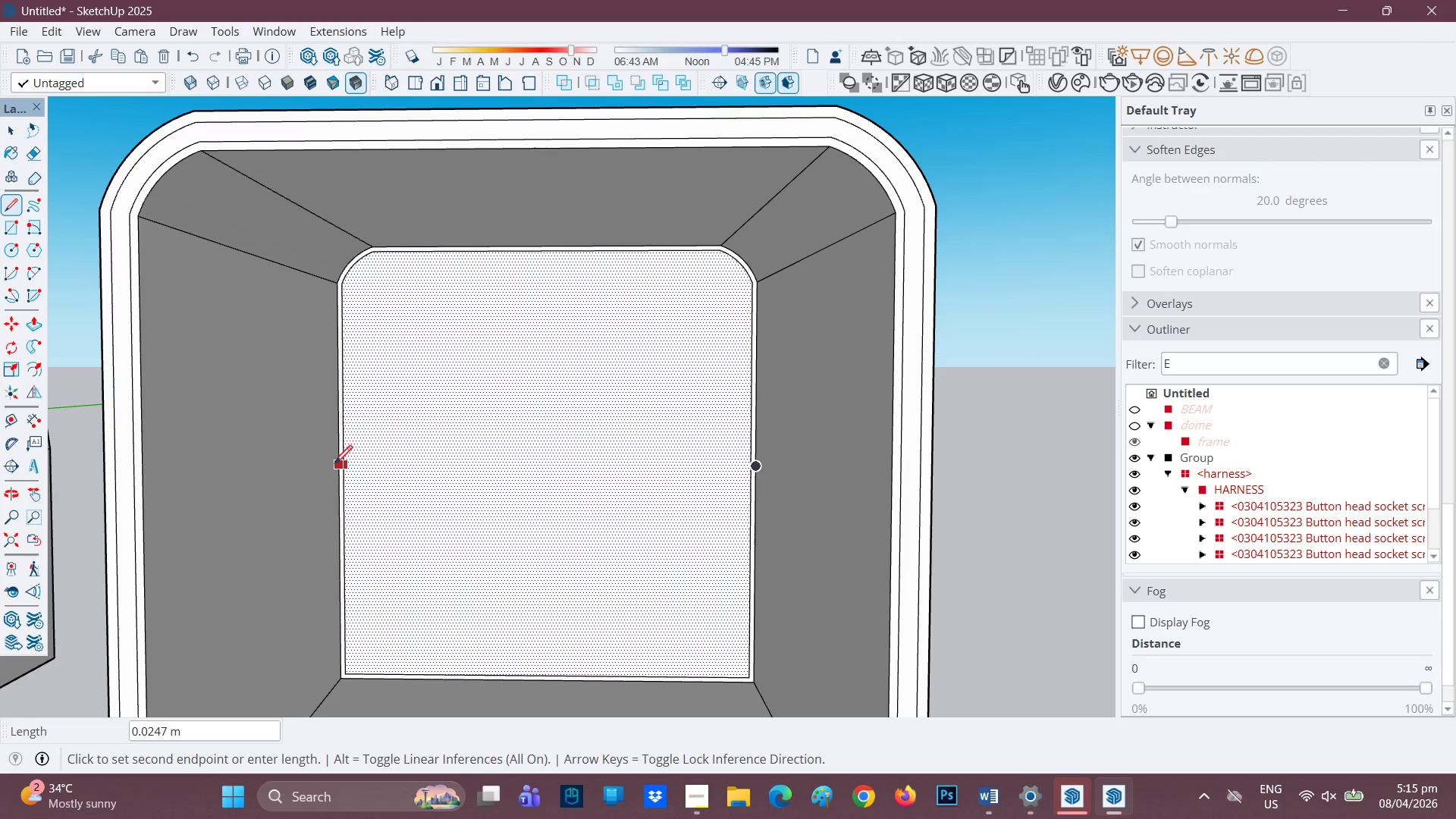 
left_click([335, 464])
 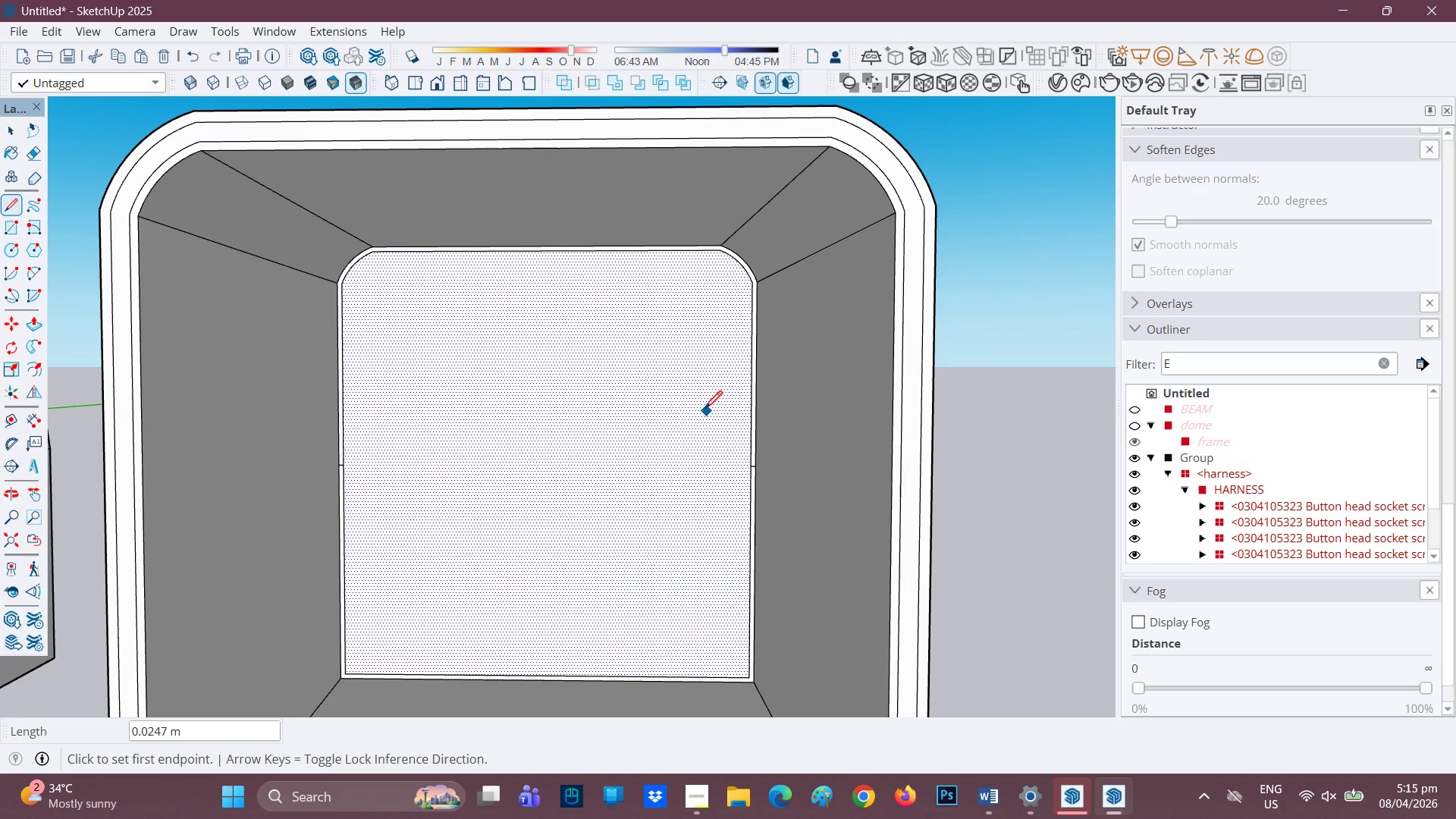 
key(P)
 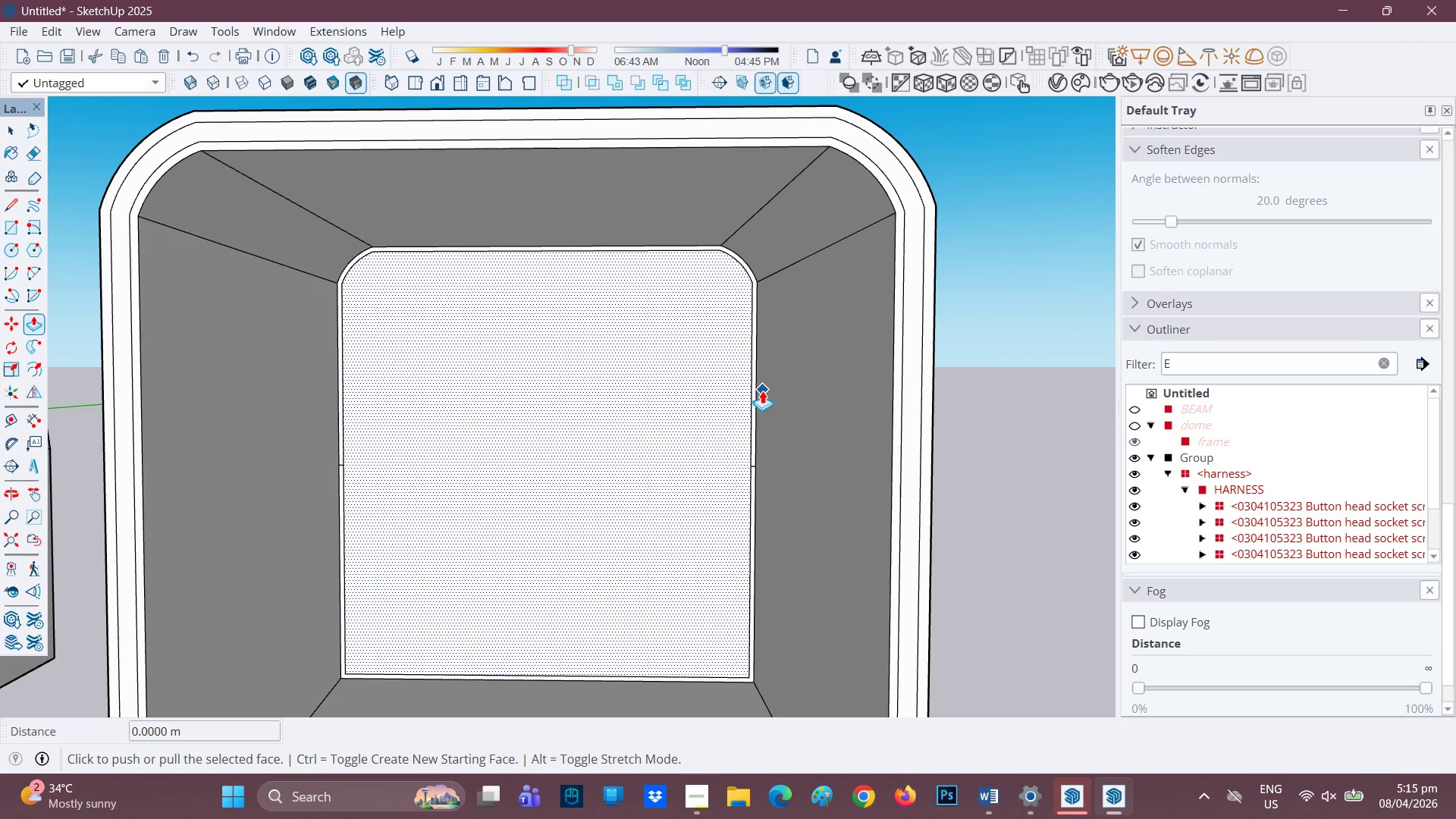 
key(Space)
 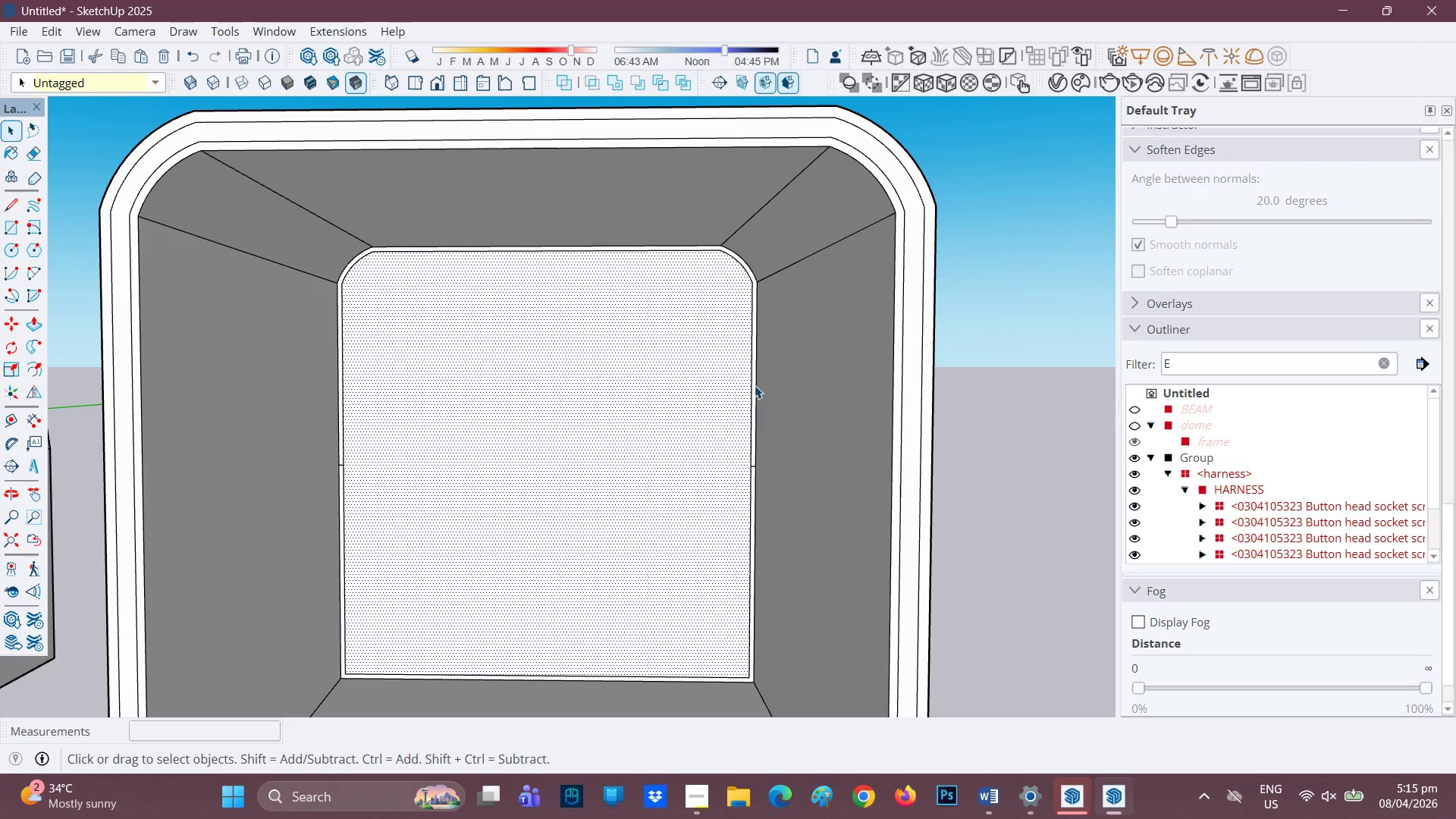 
left_click([755, 384])
 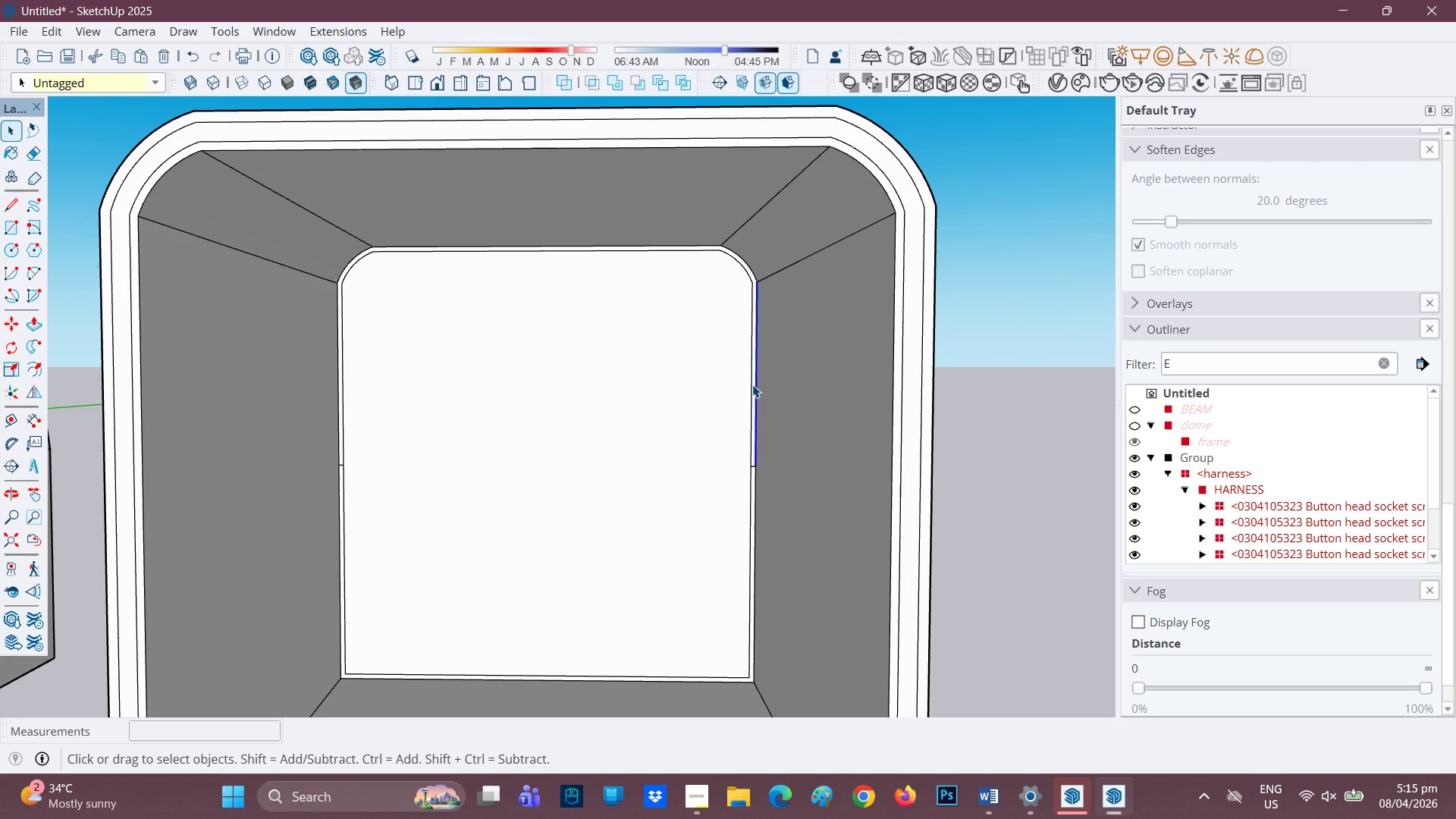 
left_click([752, 384])
 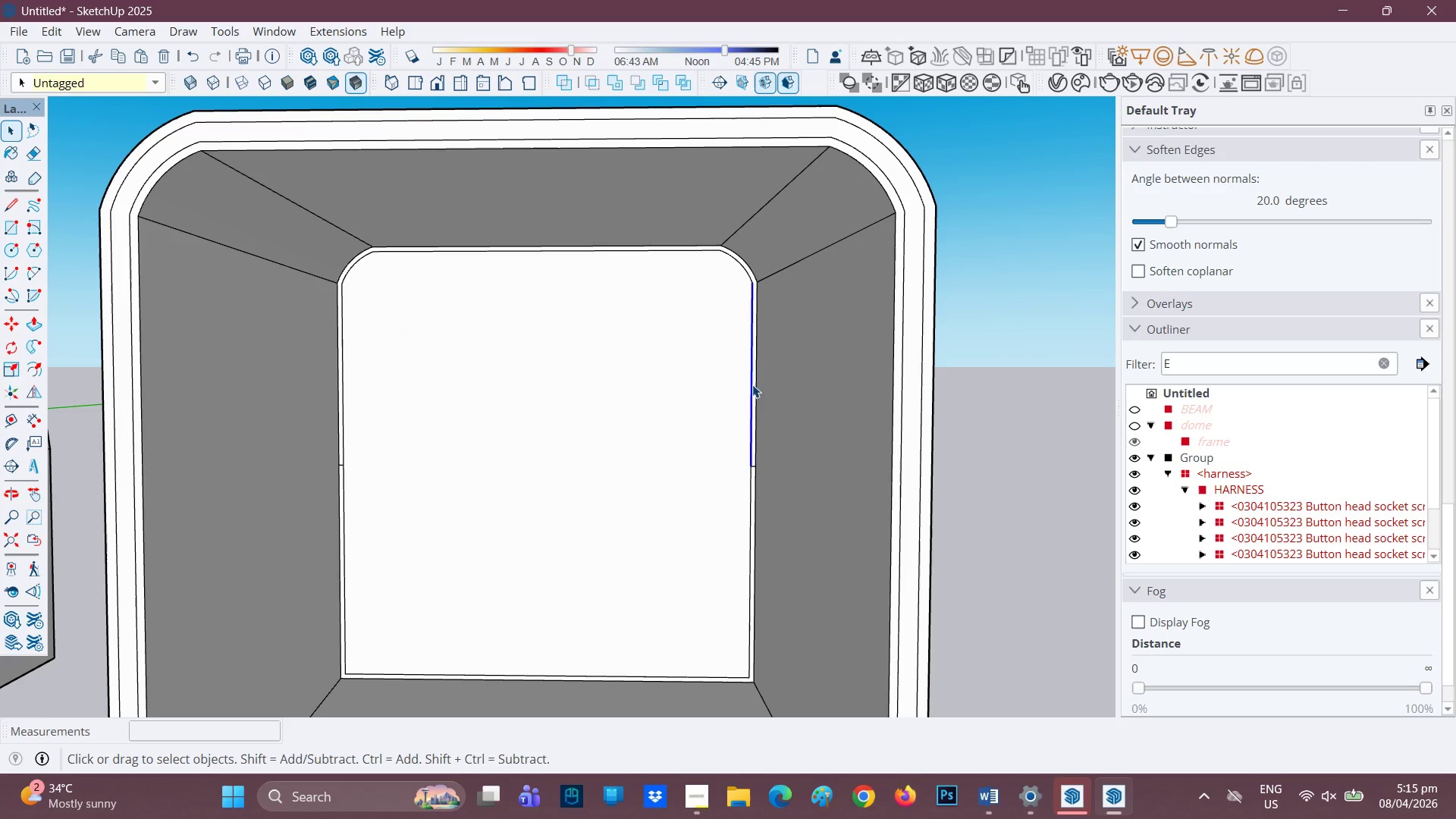 
key(Space)
 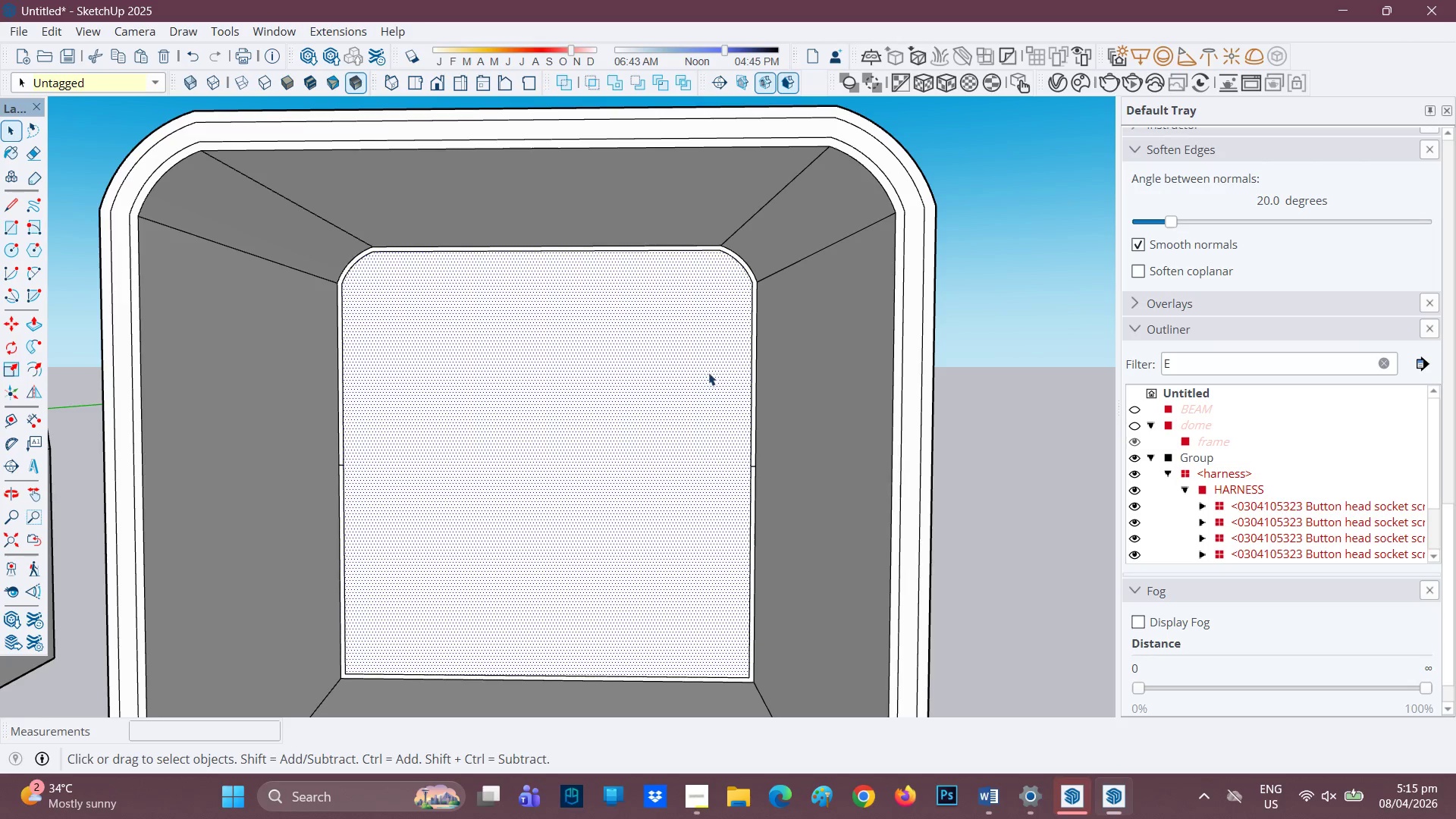 
scroll: coordinate [788, 322], scroll_direction: up, amount: 2.0
 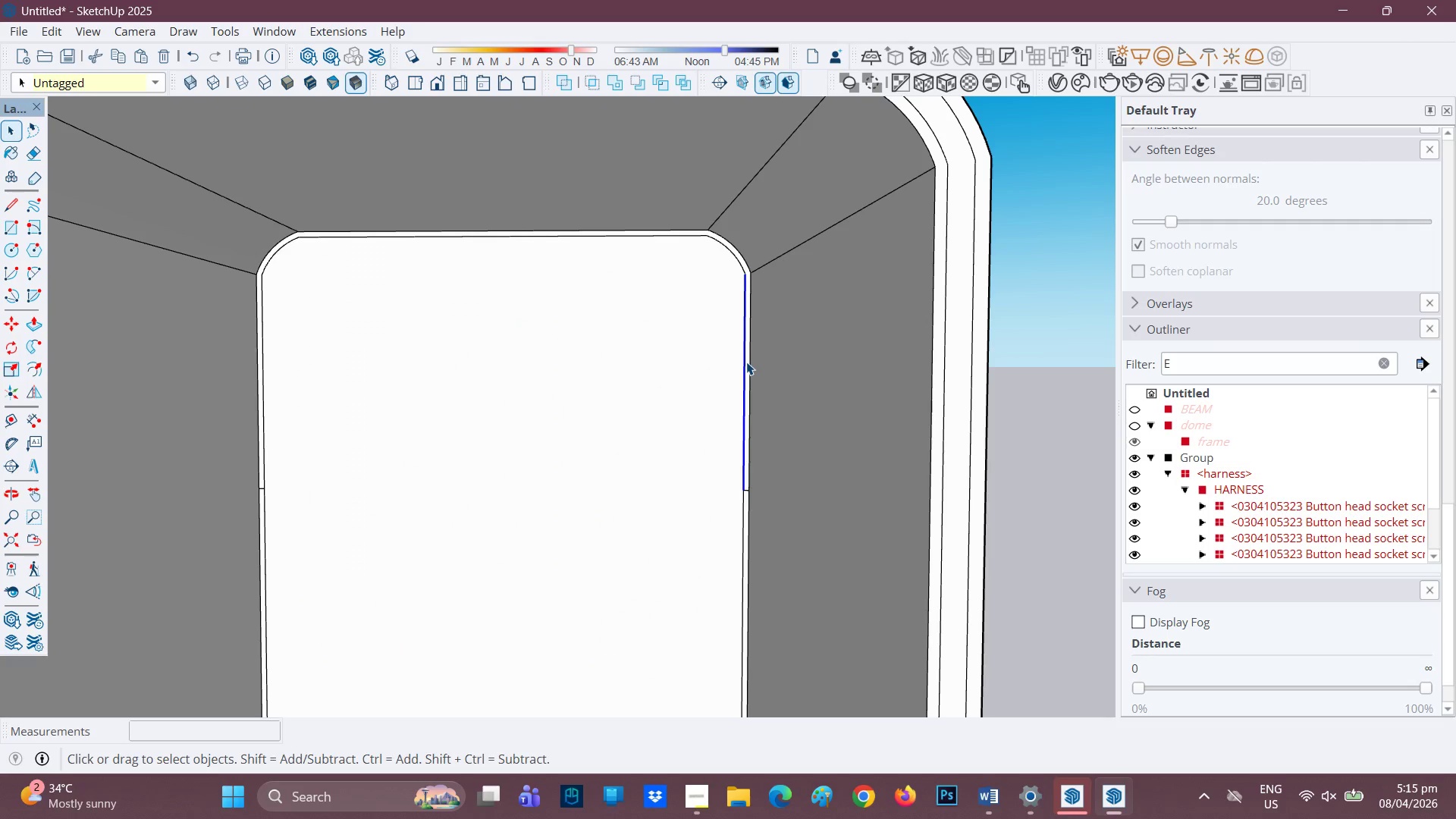 
key(Space)
 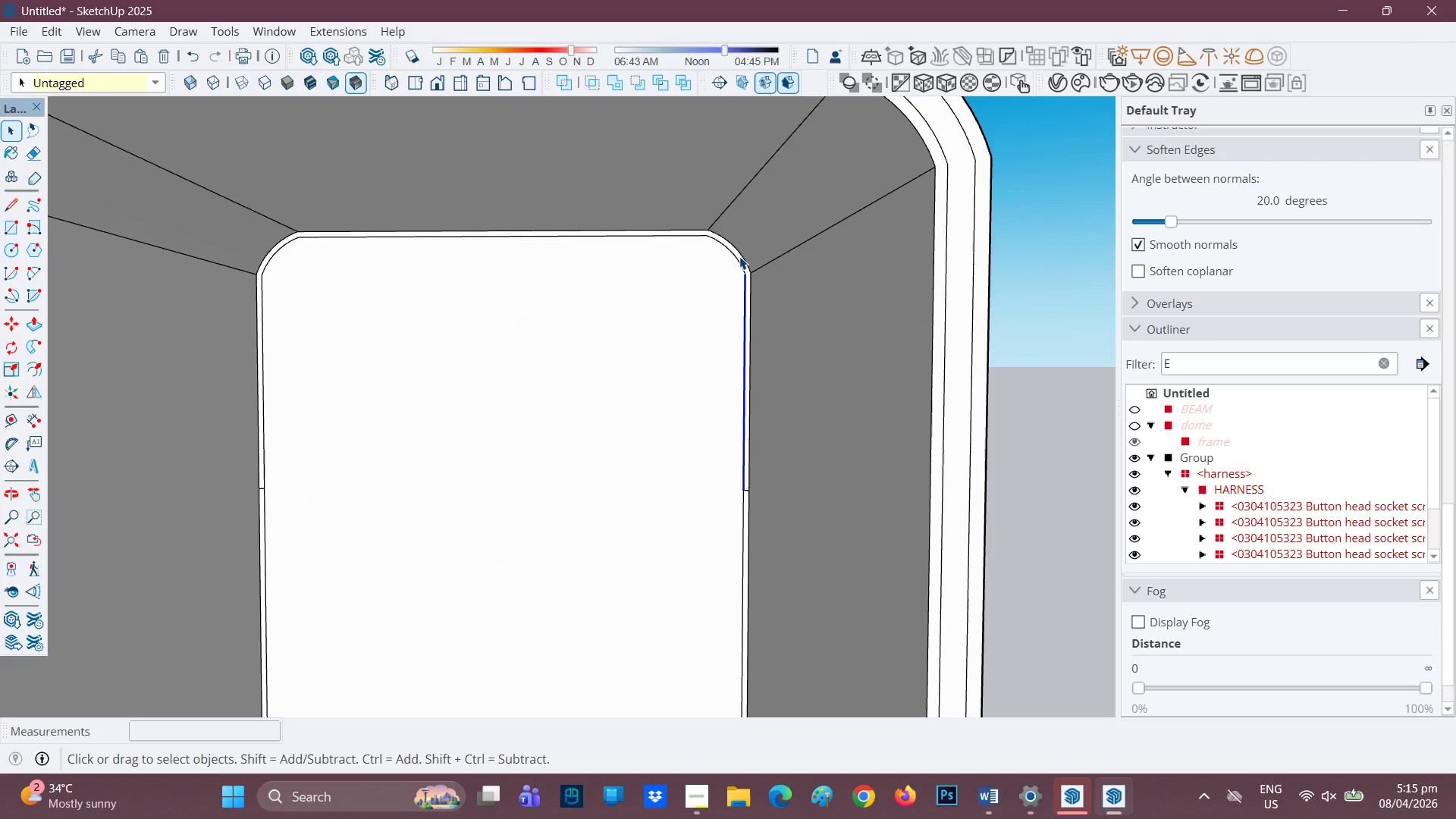 
left_click([736, 259])
 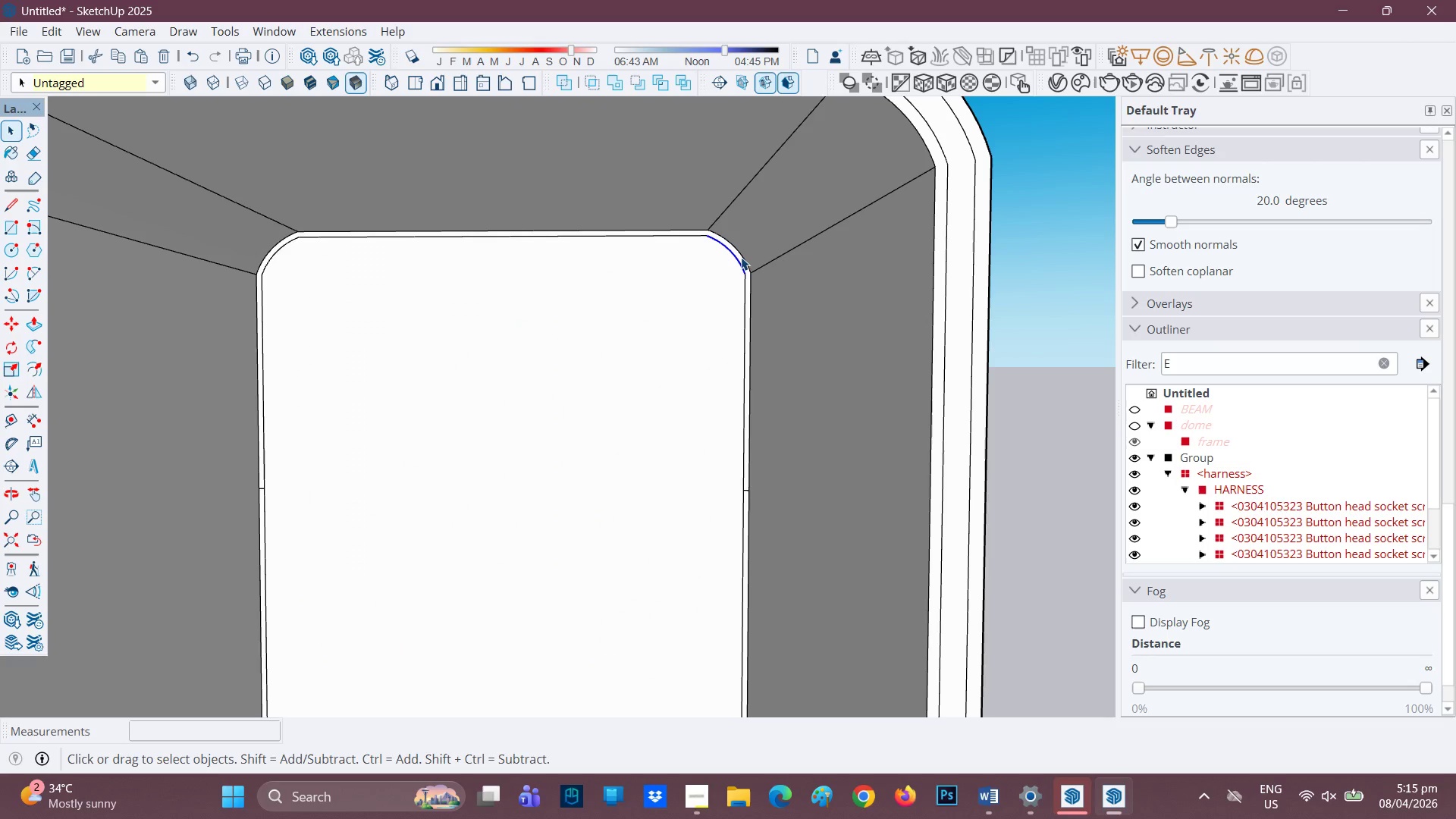 
left_click([740, 257])
 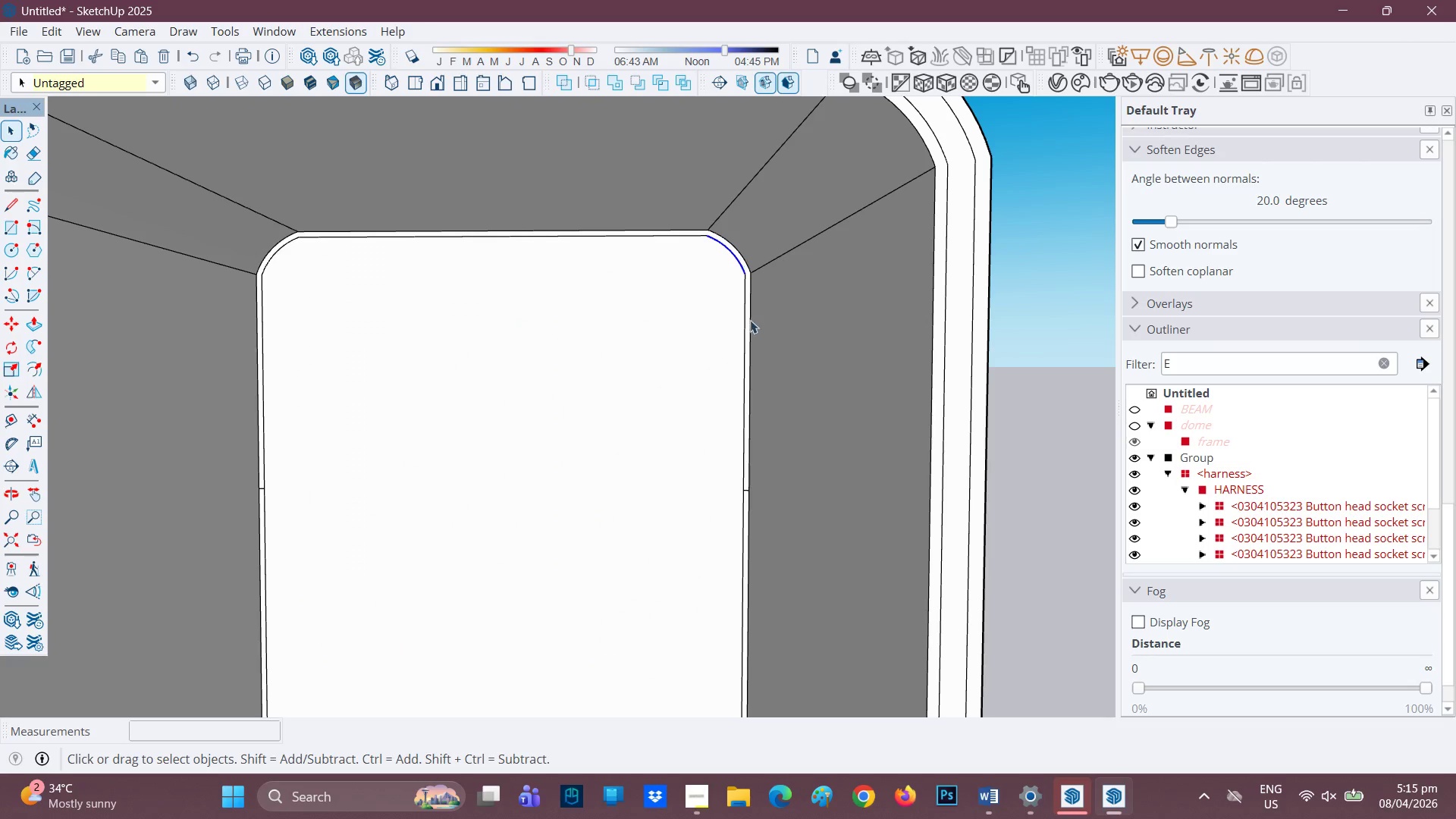 
key(Space)
 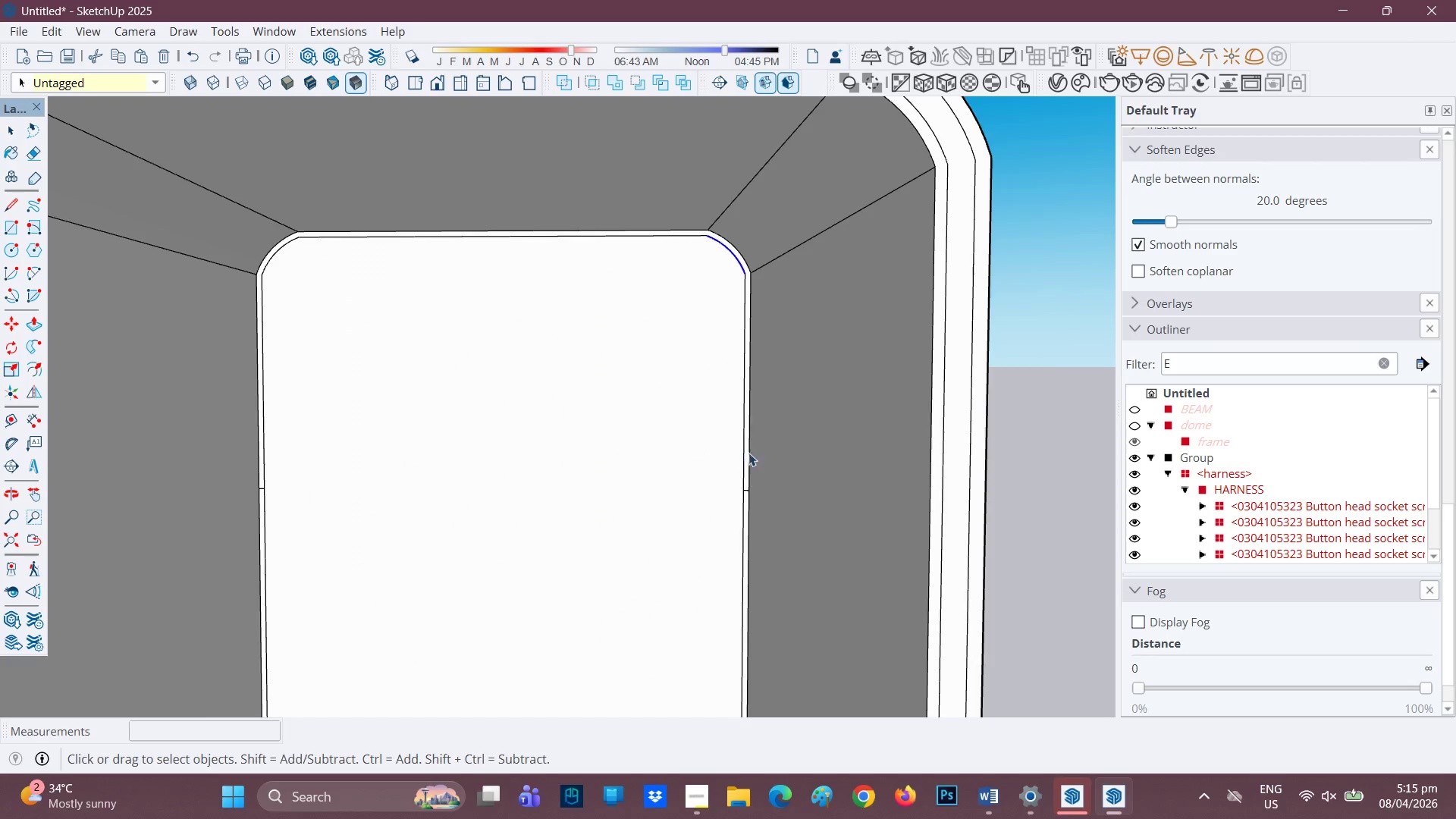 
scroll: coordinate [759, 544], scroll_direction: up, amount: 7.0
 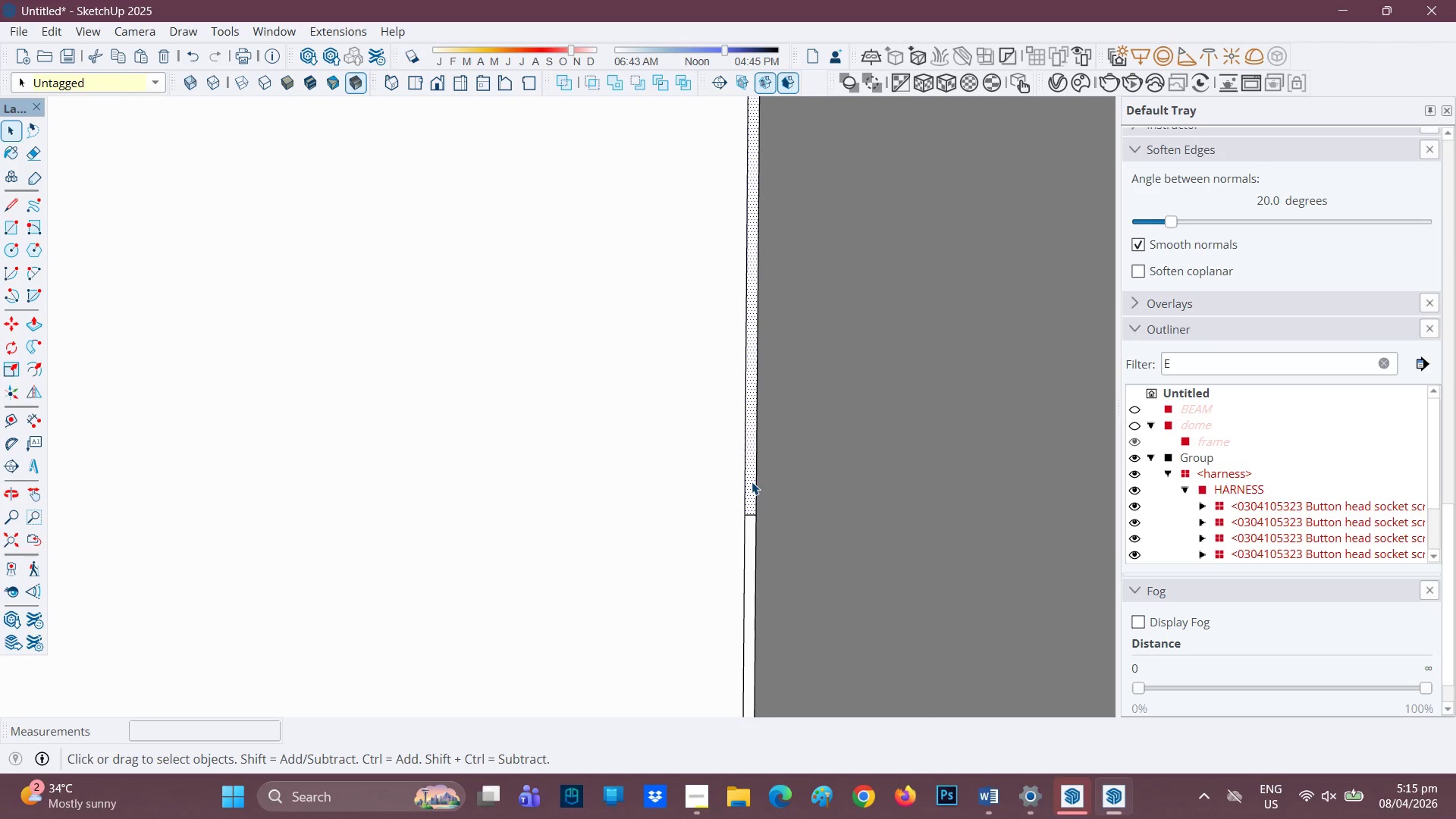 
key(P)
 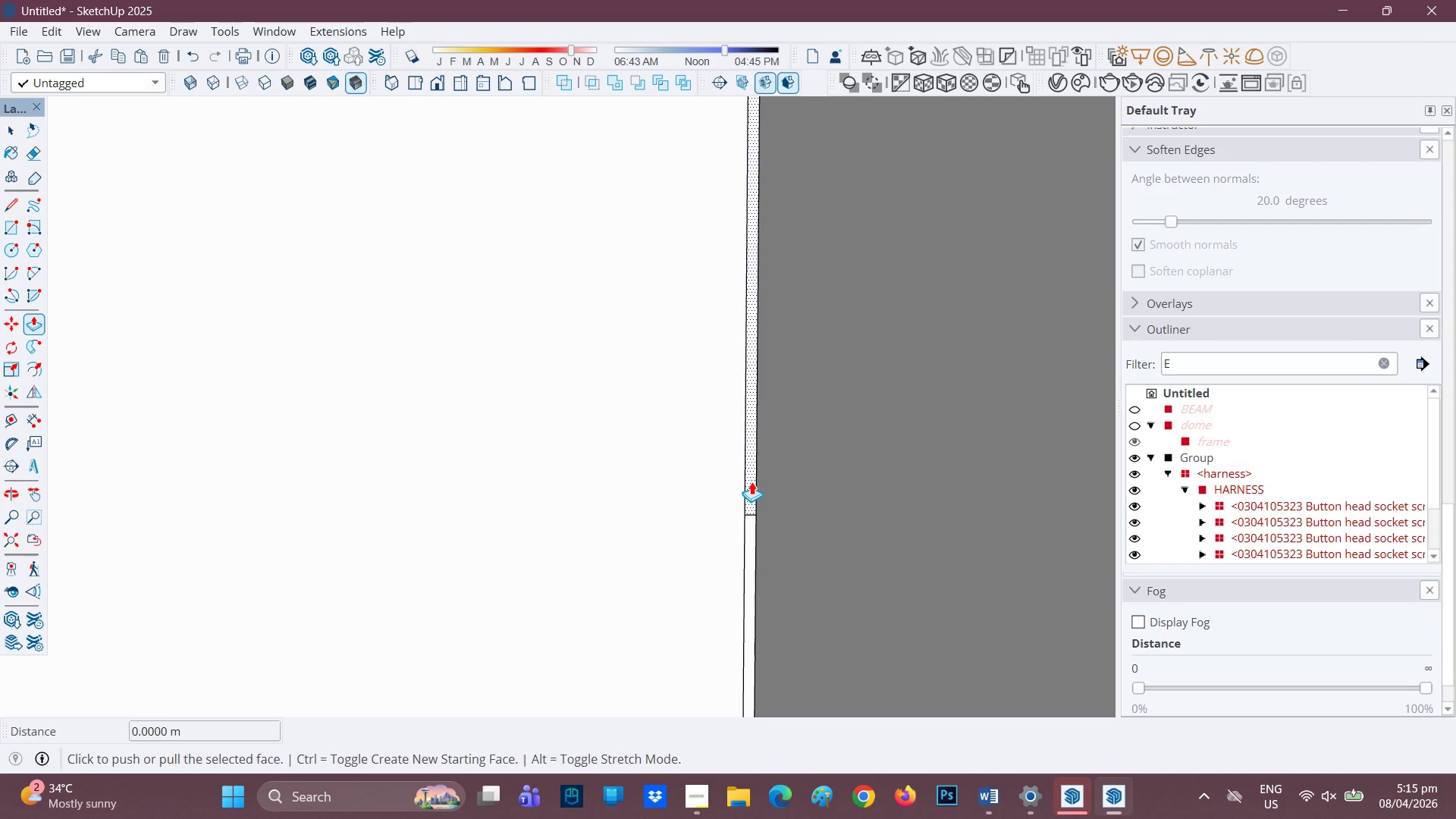 
left_click([752, 482])
 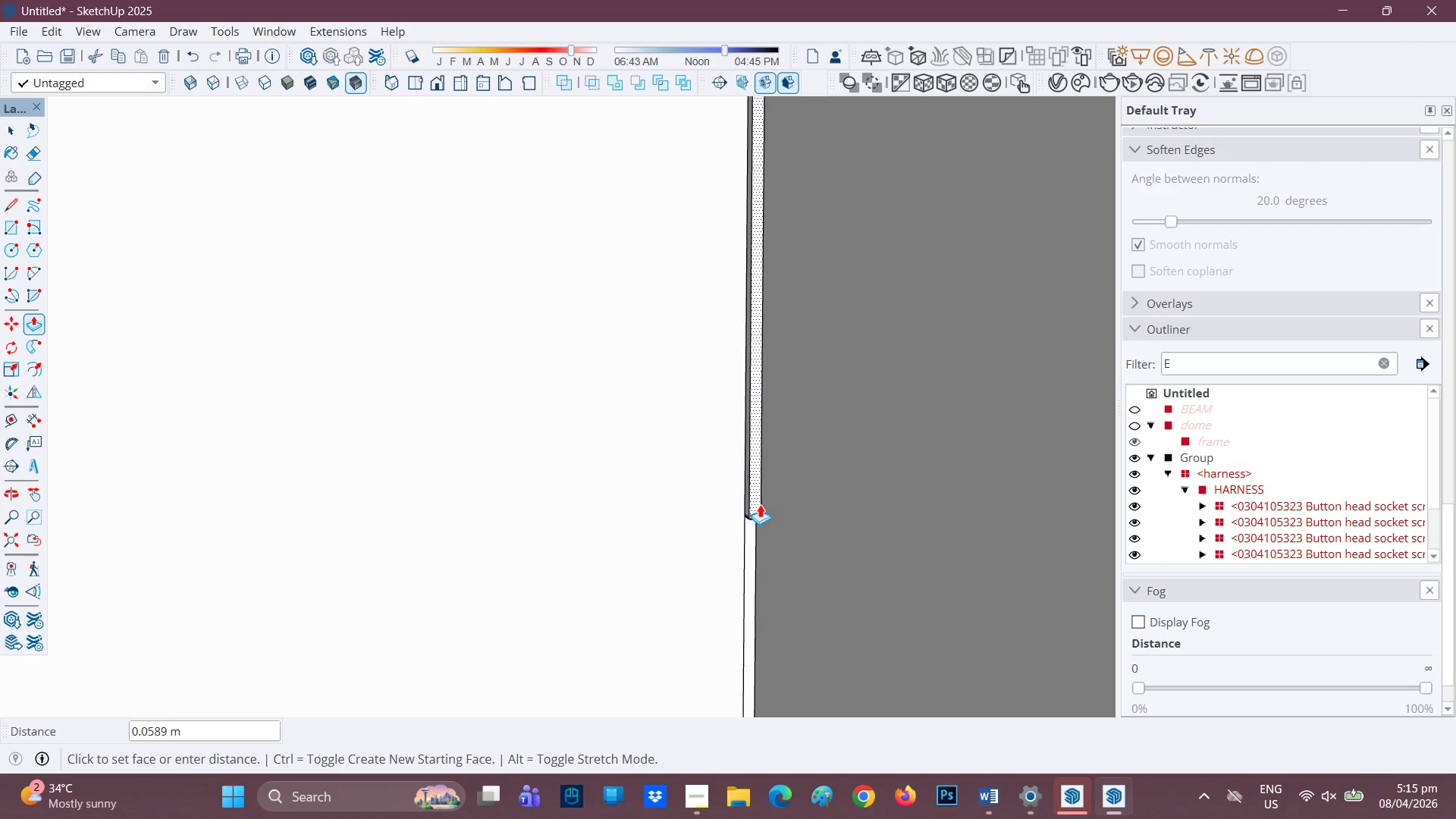 
scroll: coordinate [796, 526], scroll_direction: down, amount: 12.0
 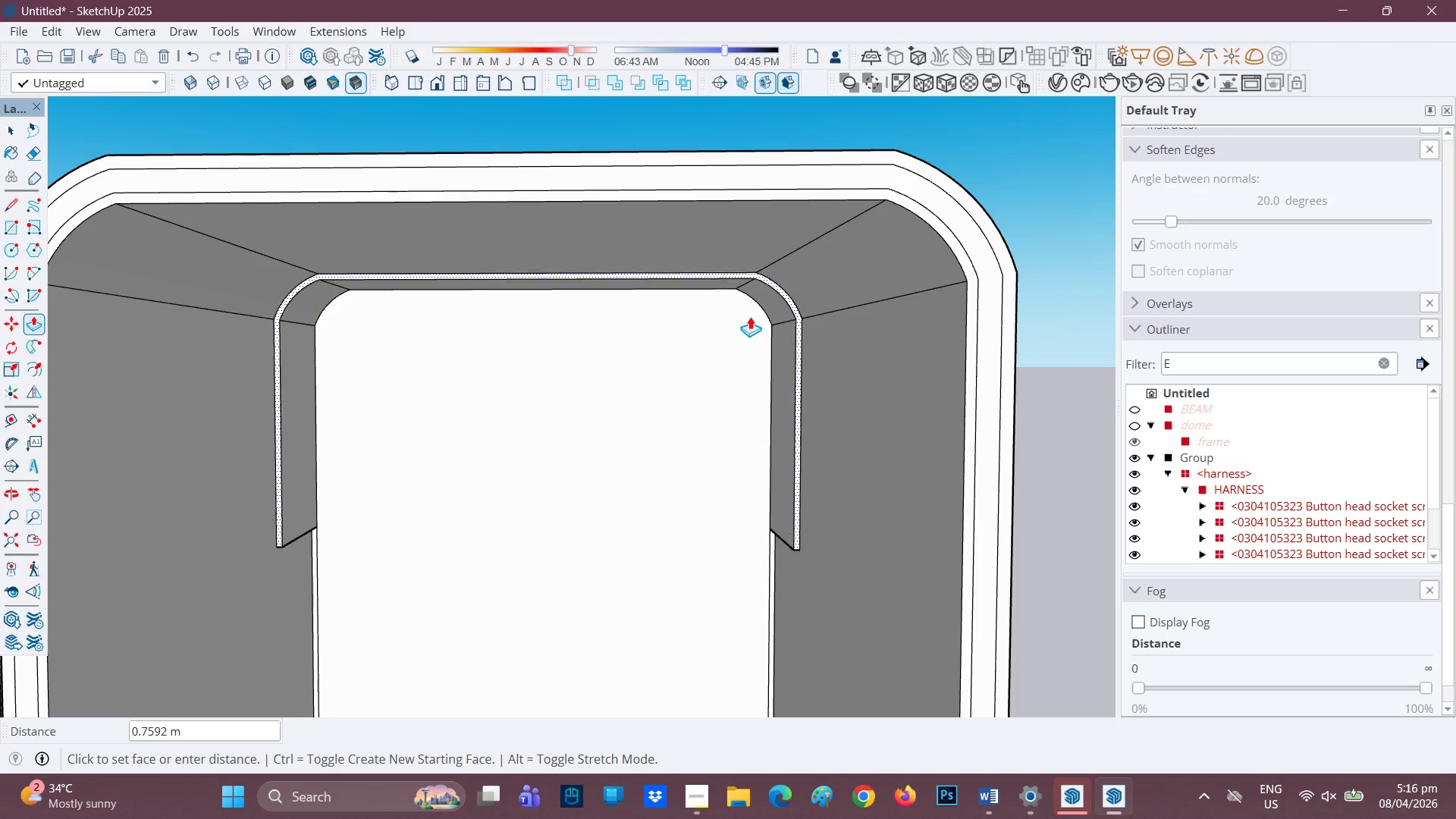 
wait(10.83)
 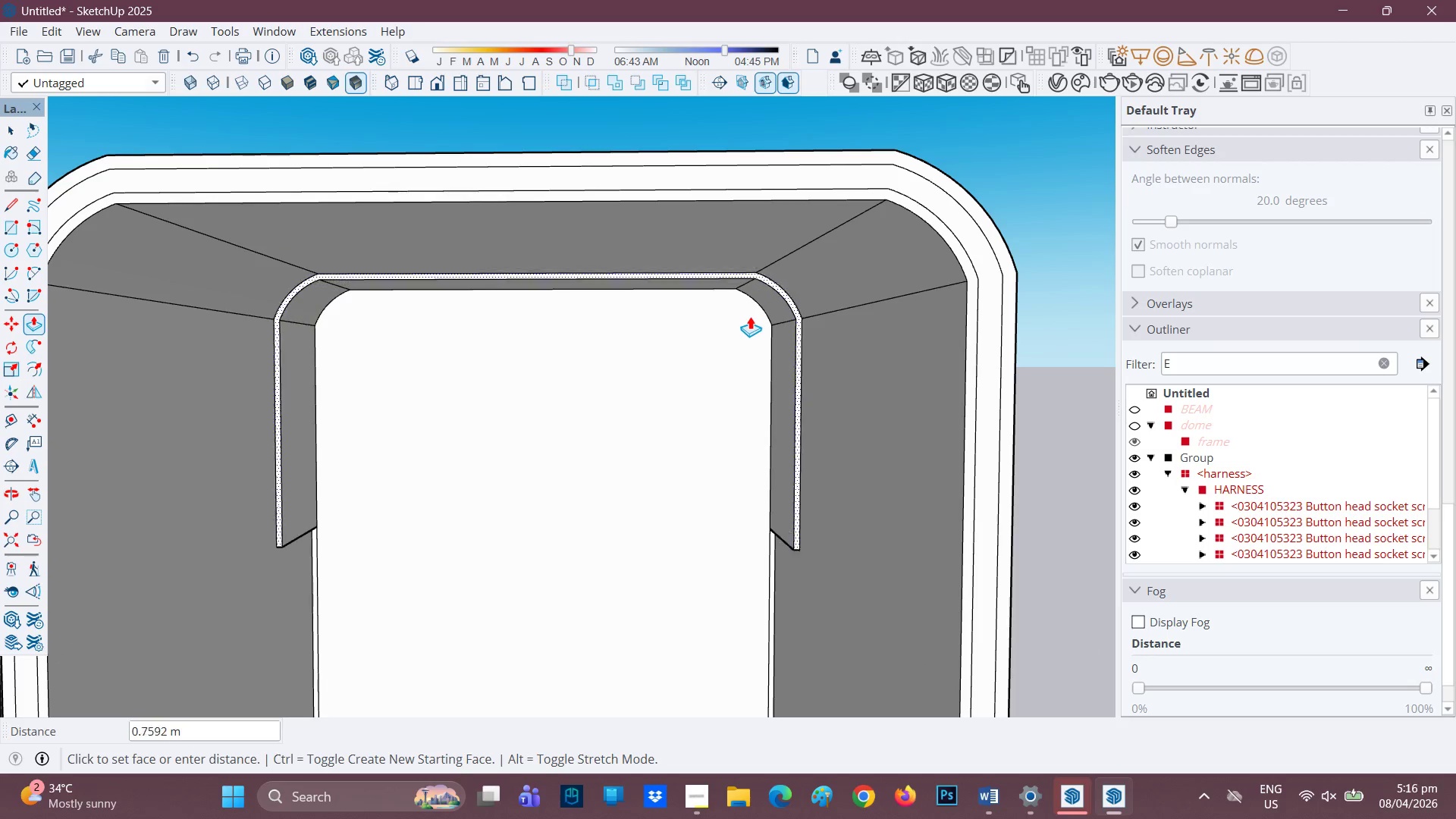 
left_click([791, 325])
 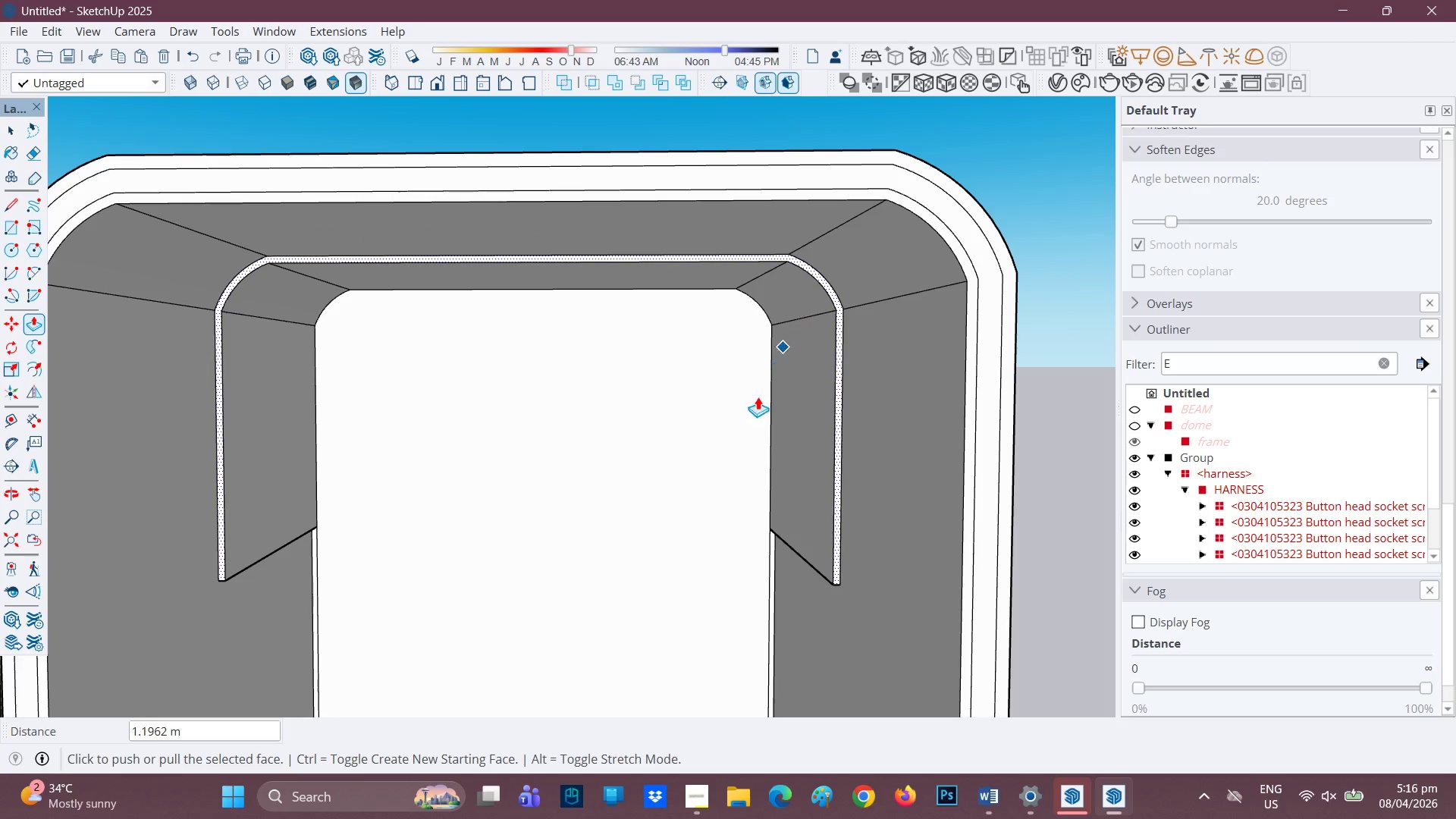 
scroll: coordinate [708, 462], scroll_direction: down, amount: 7.0
 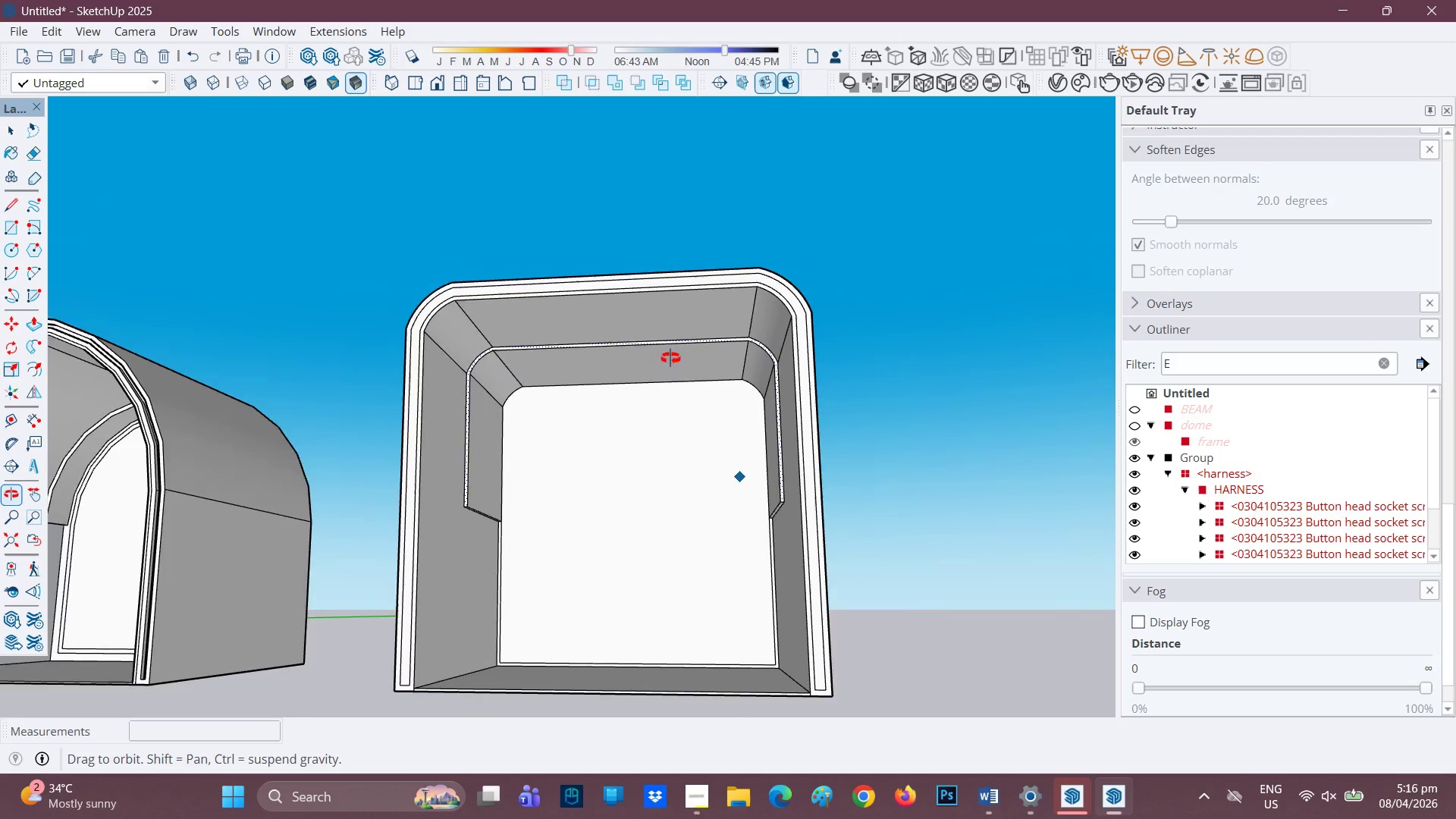 
key(Space)
 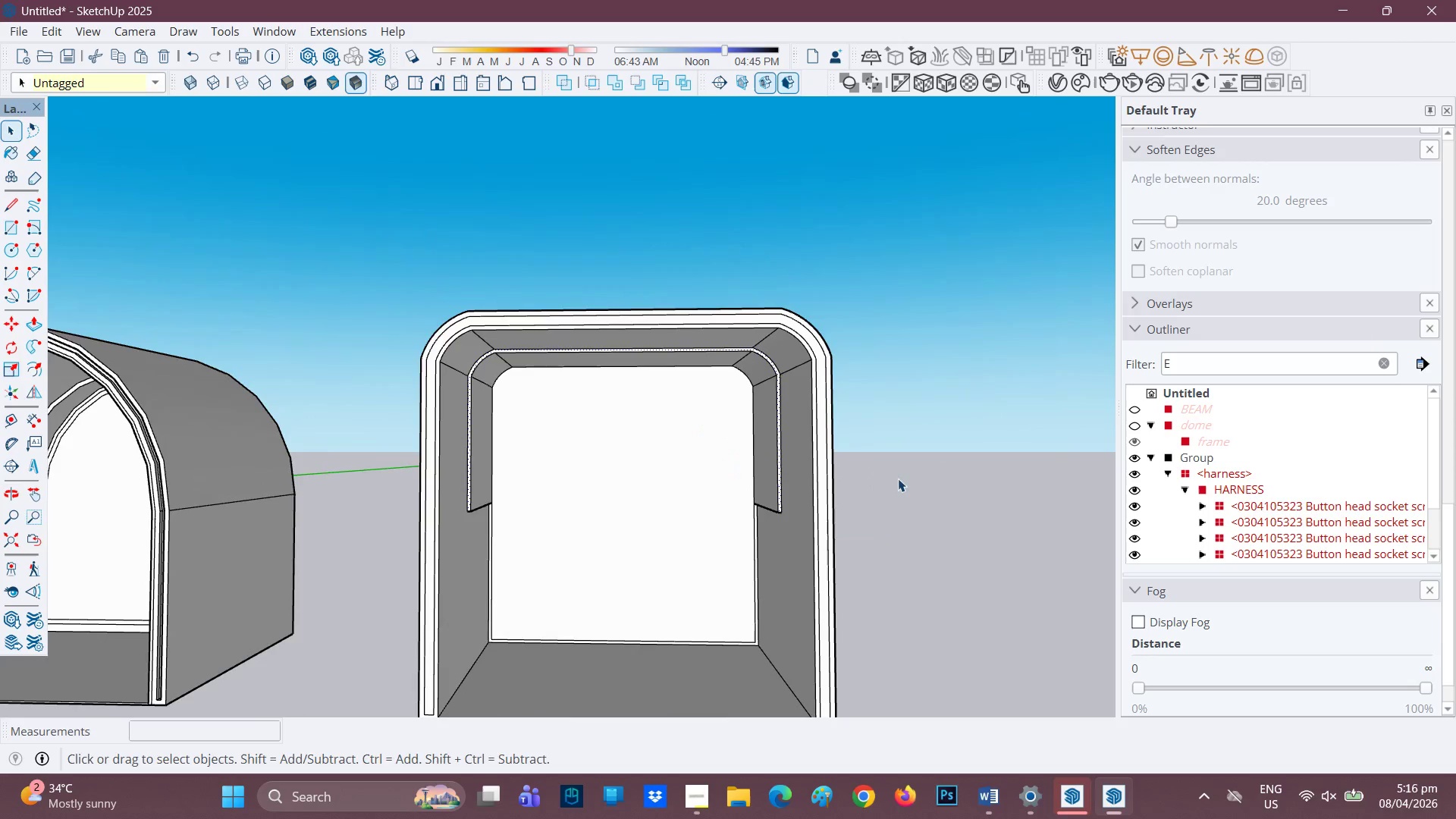 
left_click([903, 485])
 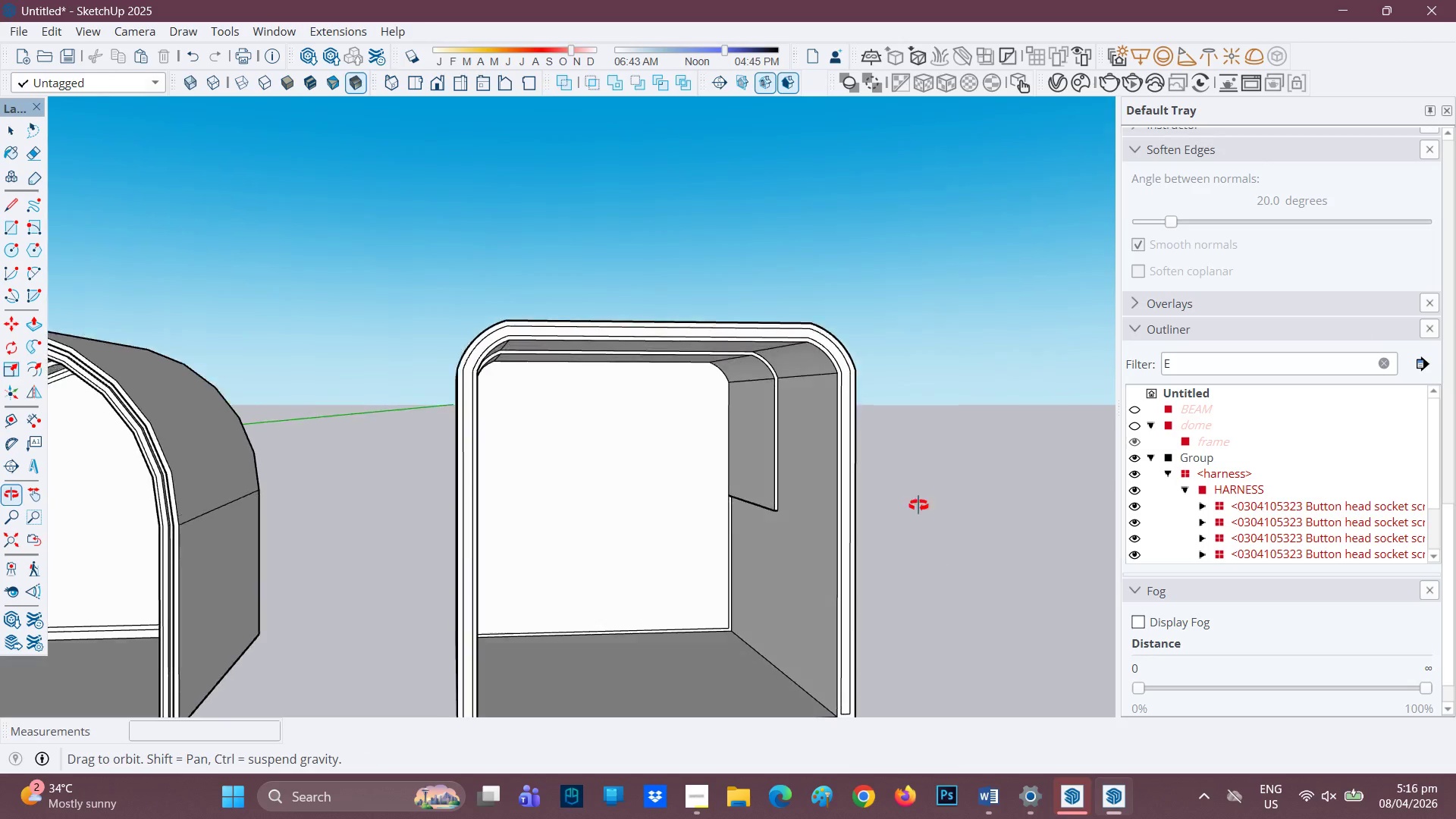 
scroll: coordinate [691, 471], scroll_direction: up, amount: 2.0
 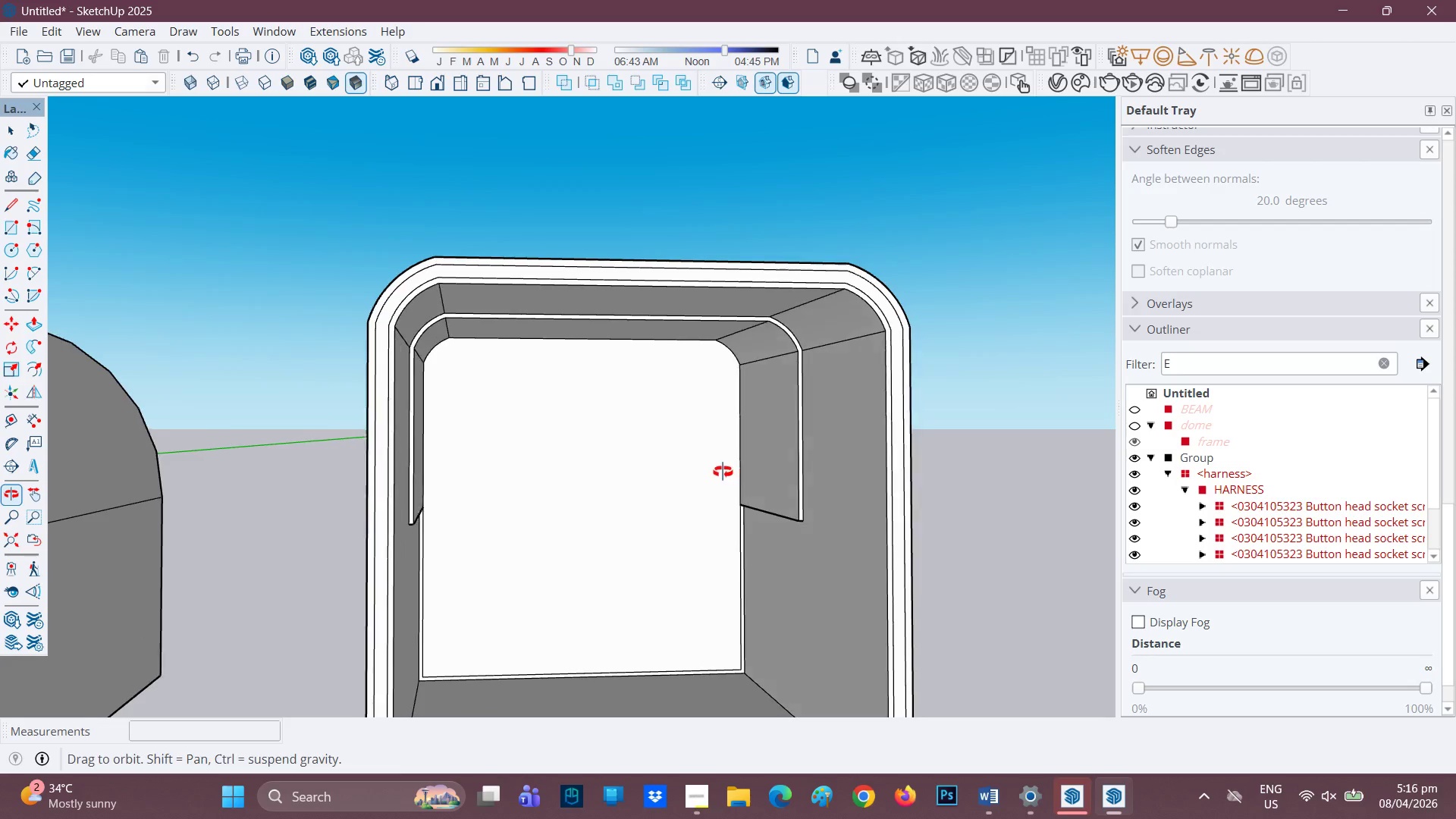 
scroll: coordinate [563, 453], scroll_direction: down, amount: 1.0
 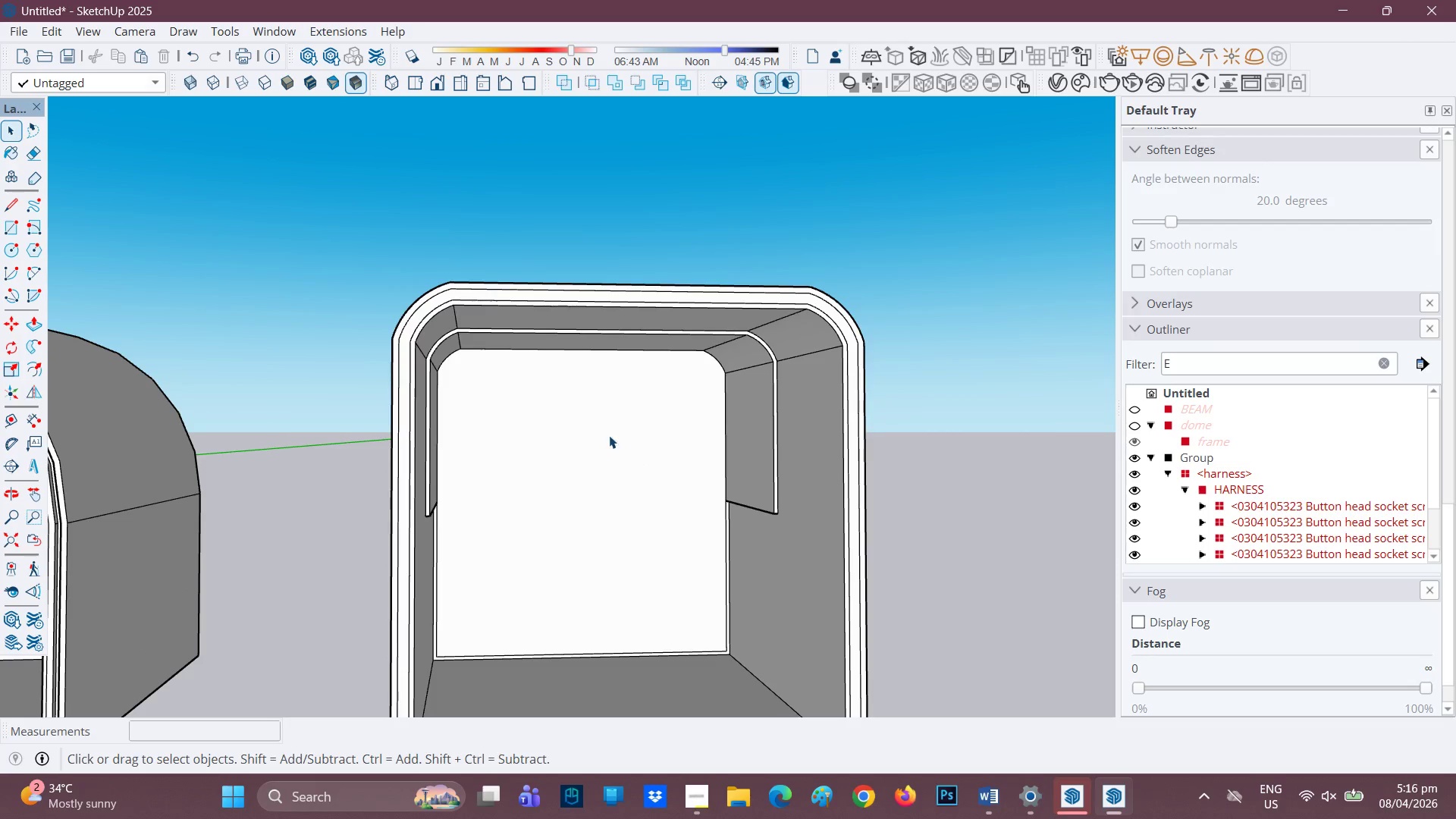 
scroll: coordinate [701, 661], scroll_direction: up, amount: 6.0
 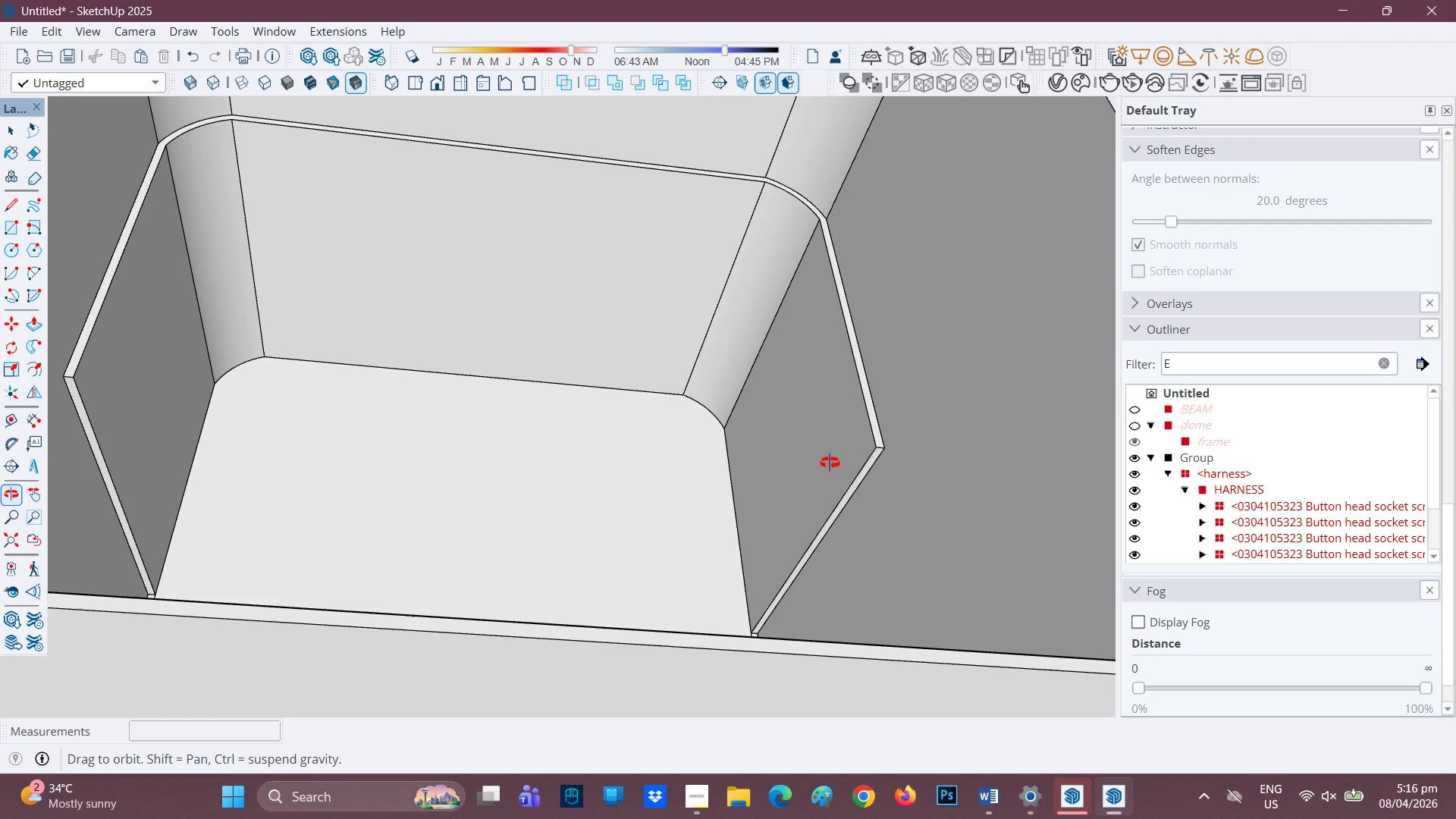 
scroll: coordinate [483, 507], scroll_direction: down, amount: 6.0
 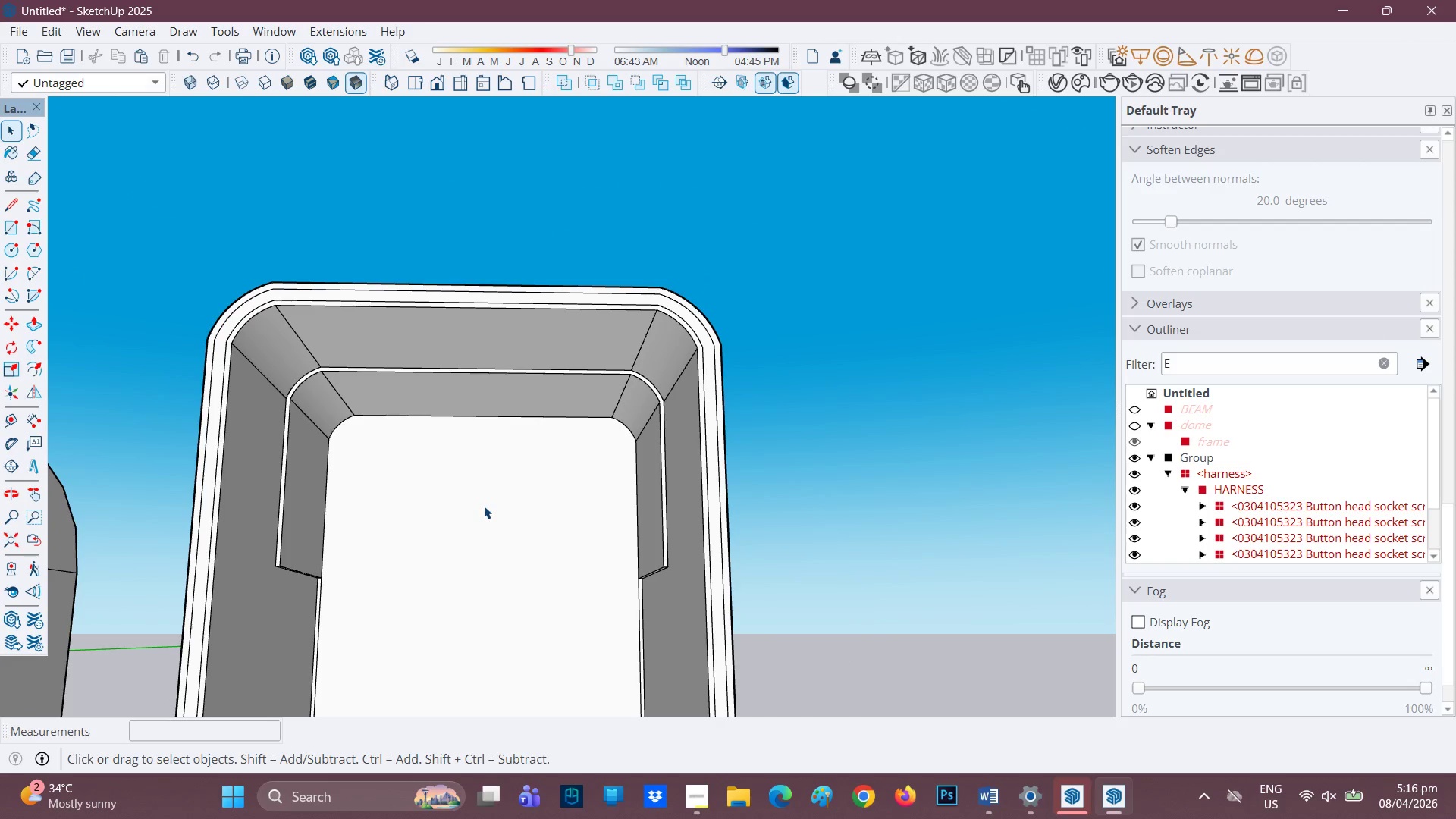 
scroll: coordinate [484, 506], scroll_direction: up, amount: 1.0
 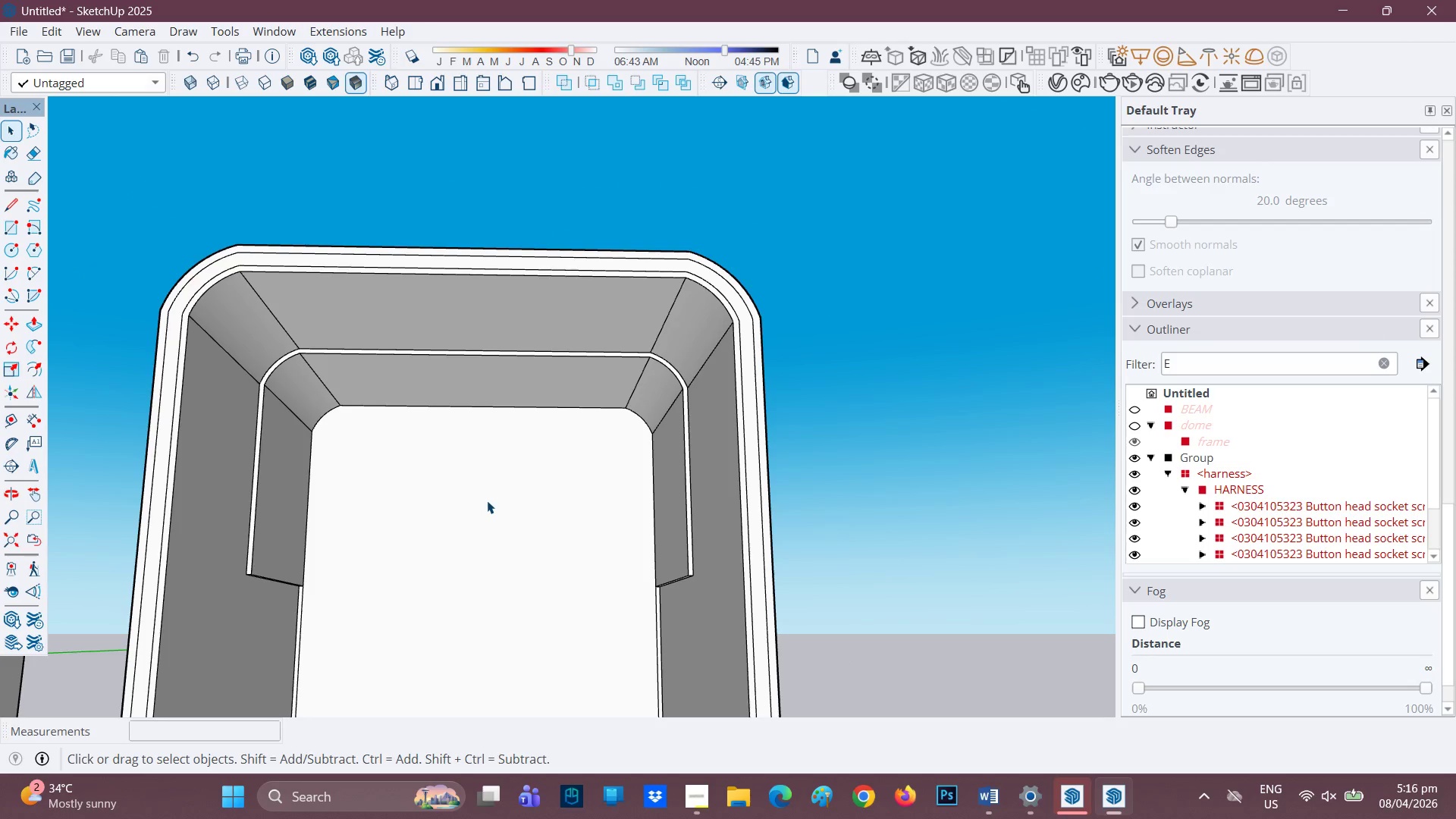 
scroll: coordinate [479, 457], scroll_direction: down, amount: 2.0
 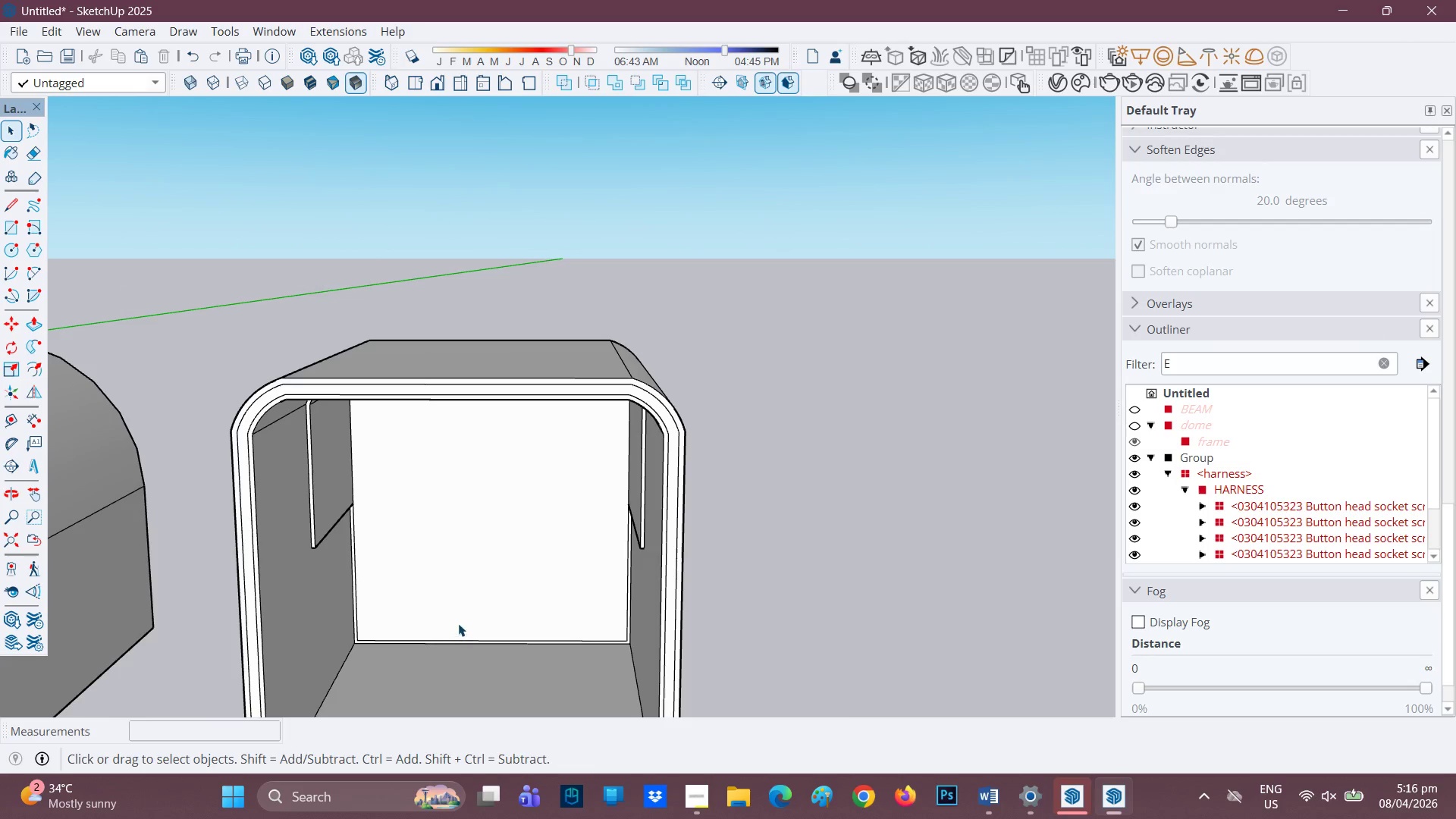 
key(H)
 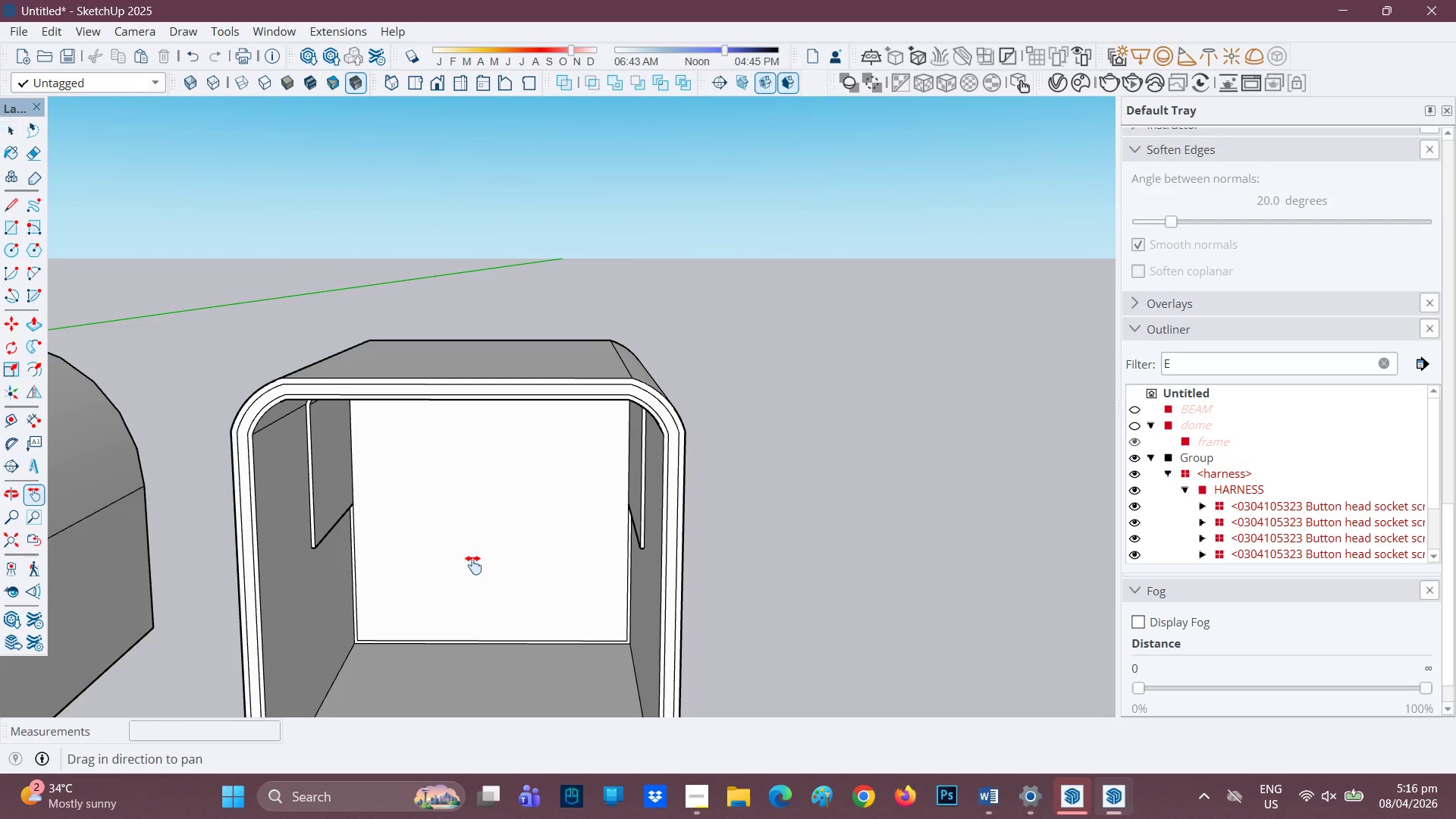 
left_click_drag(start_coordinate=[475, 563], to_coordinate=[535, 453])
 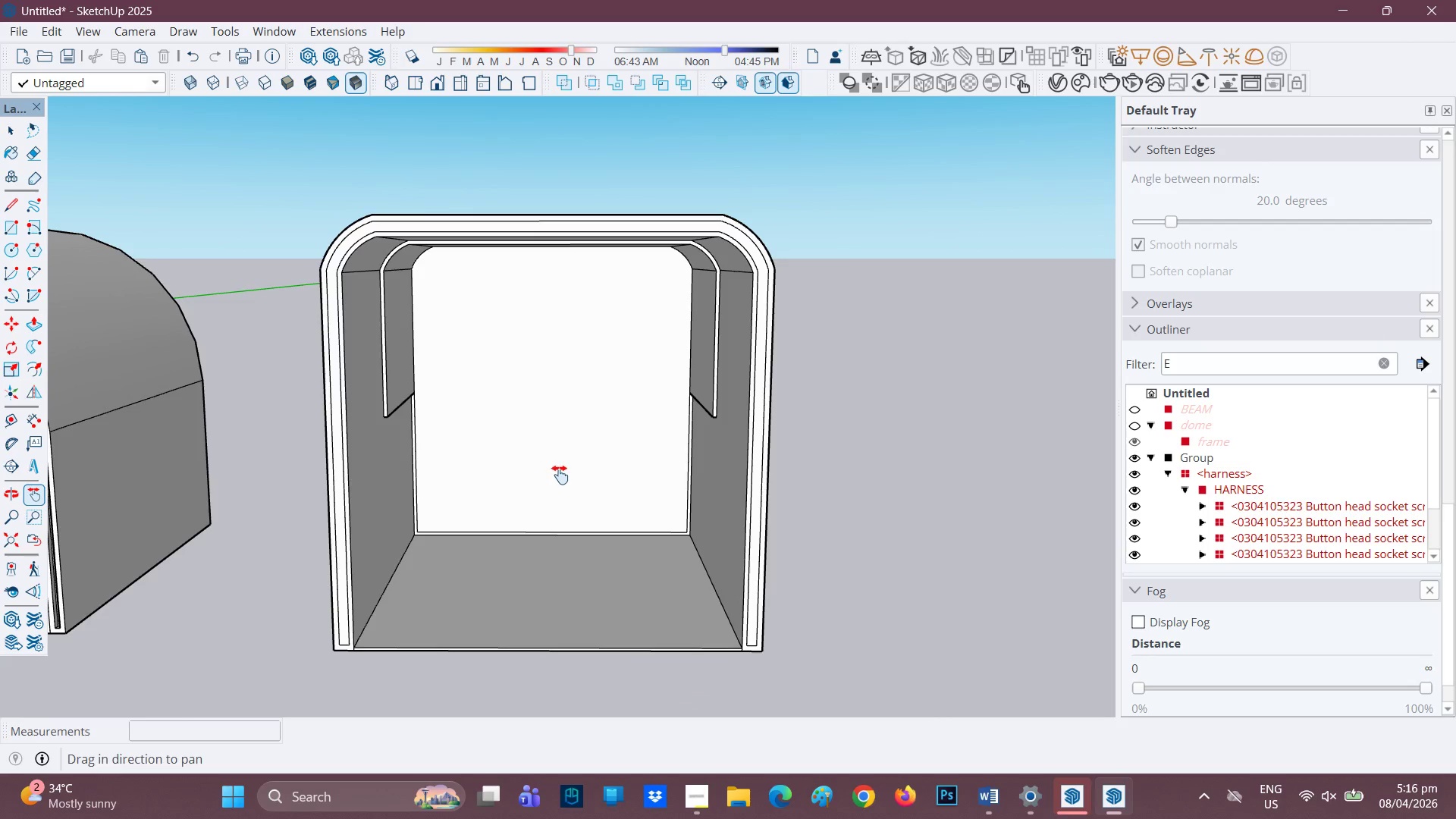 
key(Space)
 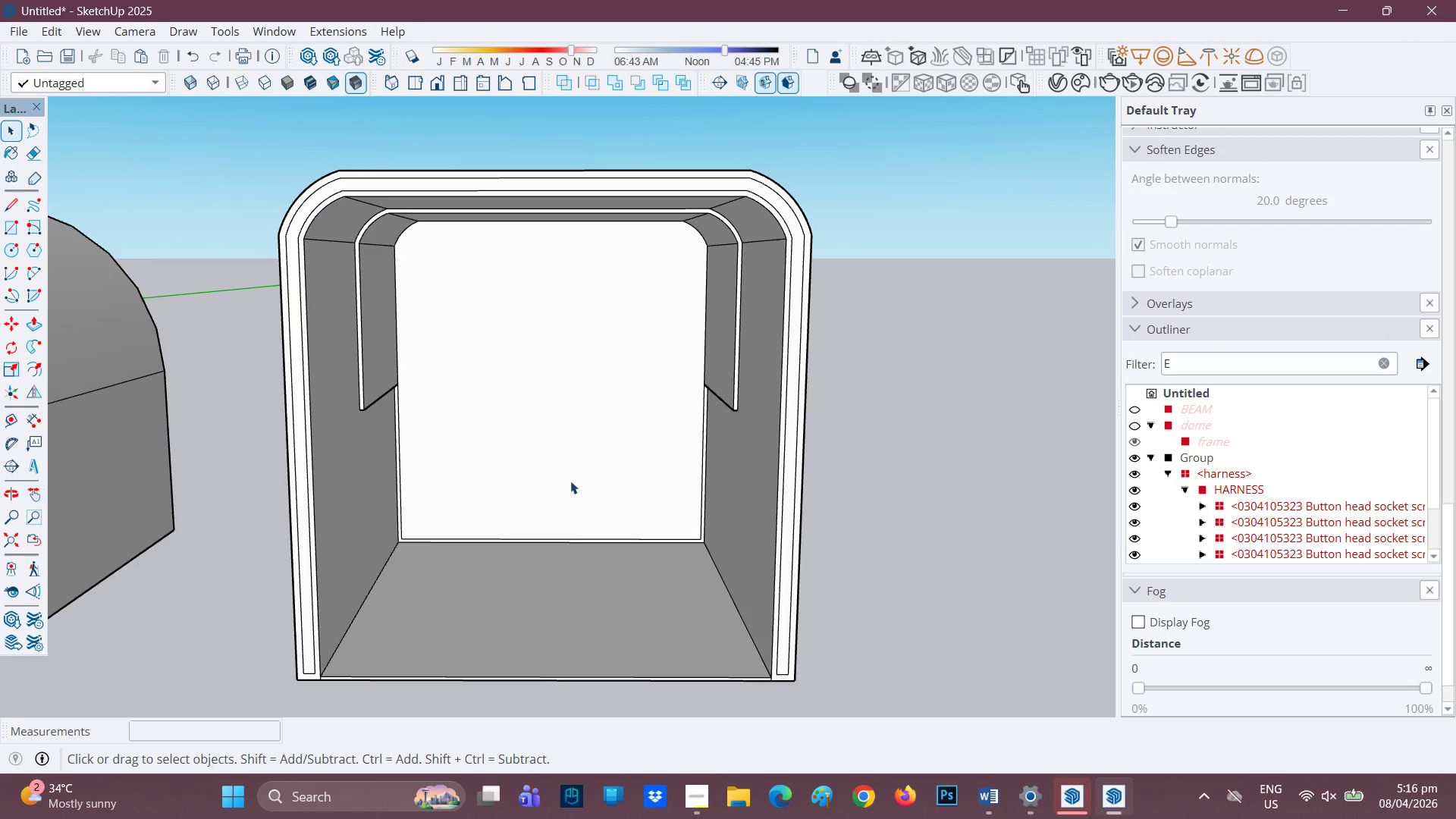 
scroll: coordinate [561, 468], scroll_direction: up, amount: 1.0
 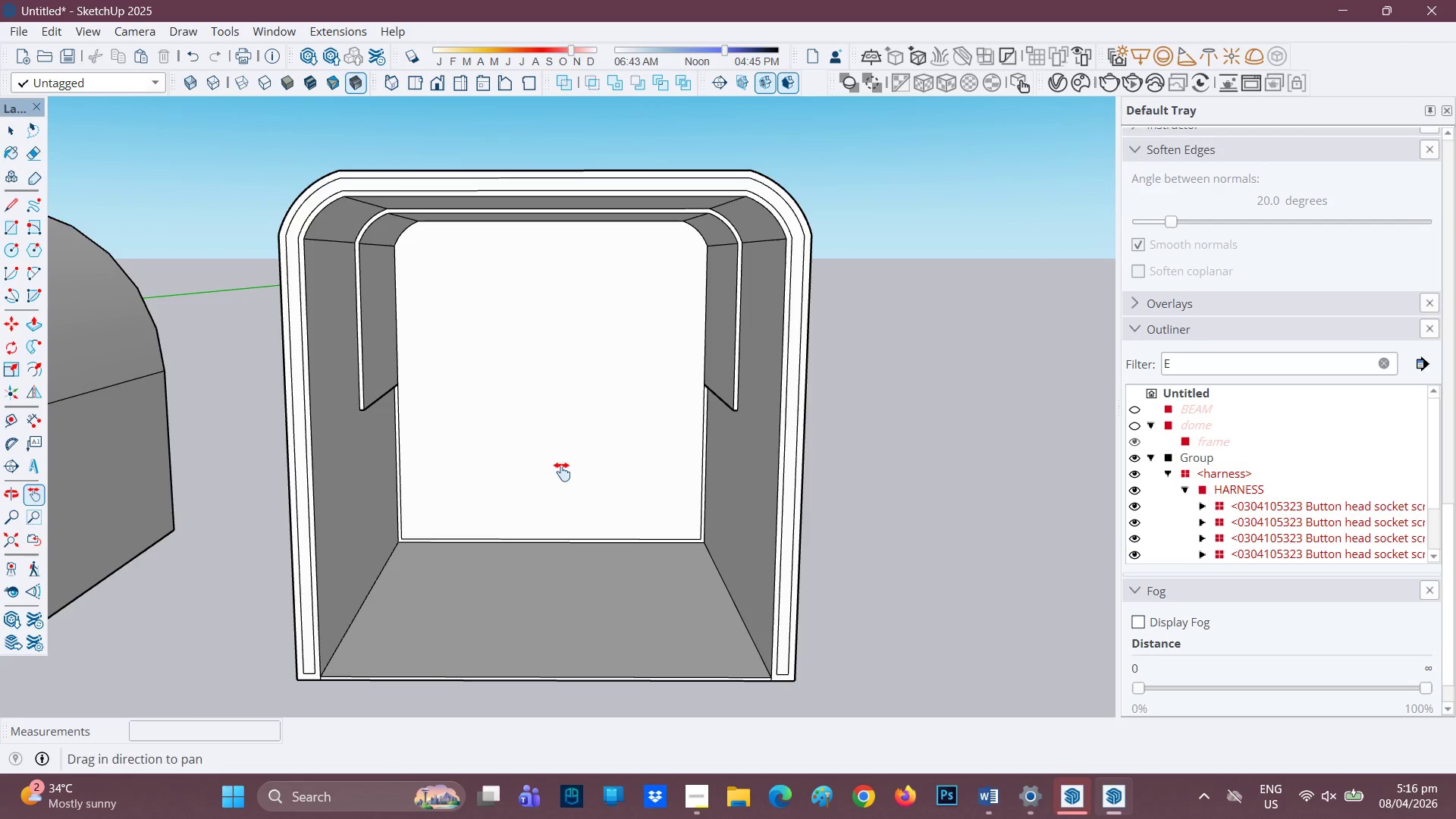 
scroll: coordinate [184, 516], scroll_direction: down, amount: 4.0
 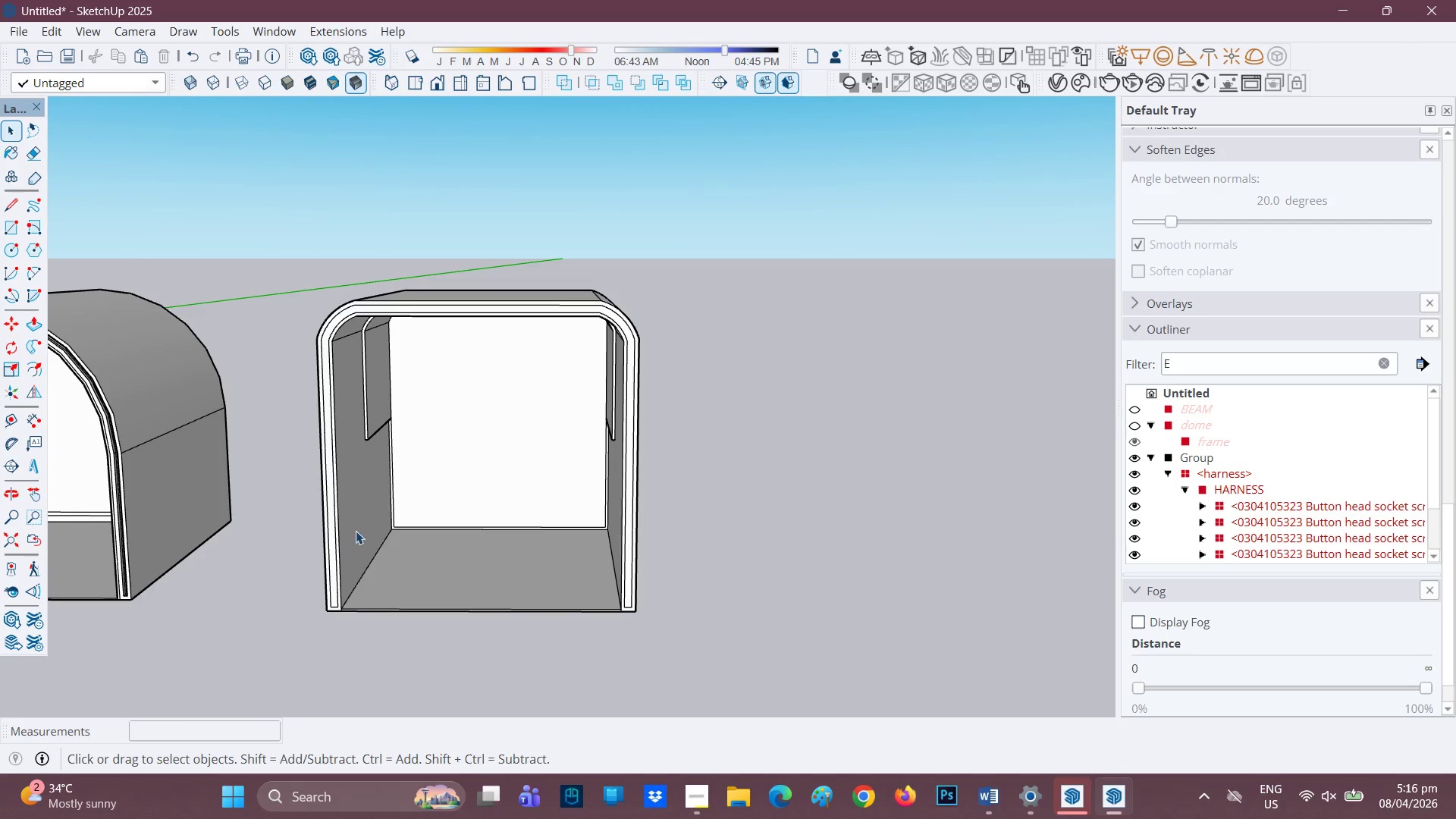 
key(H)
 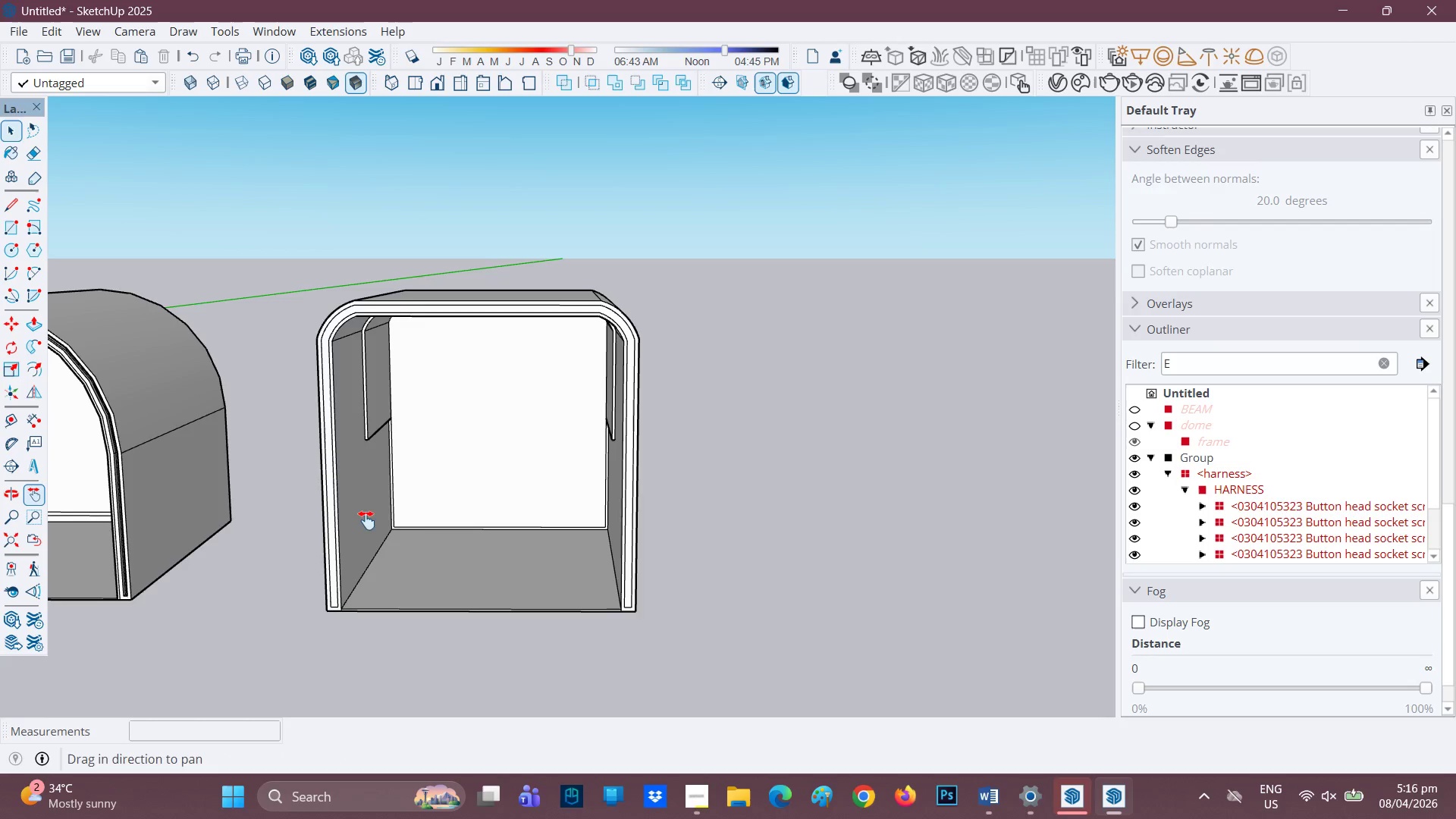 
left_click_drag(start_coordinate=[370, 519], to_coordinate=[636, 453])
 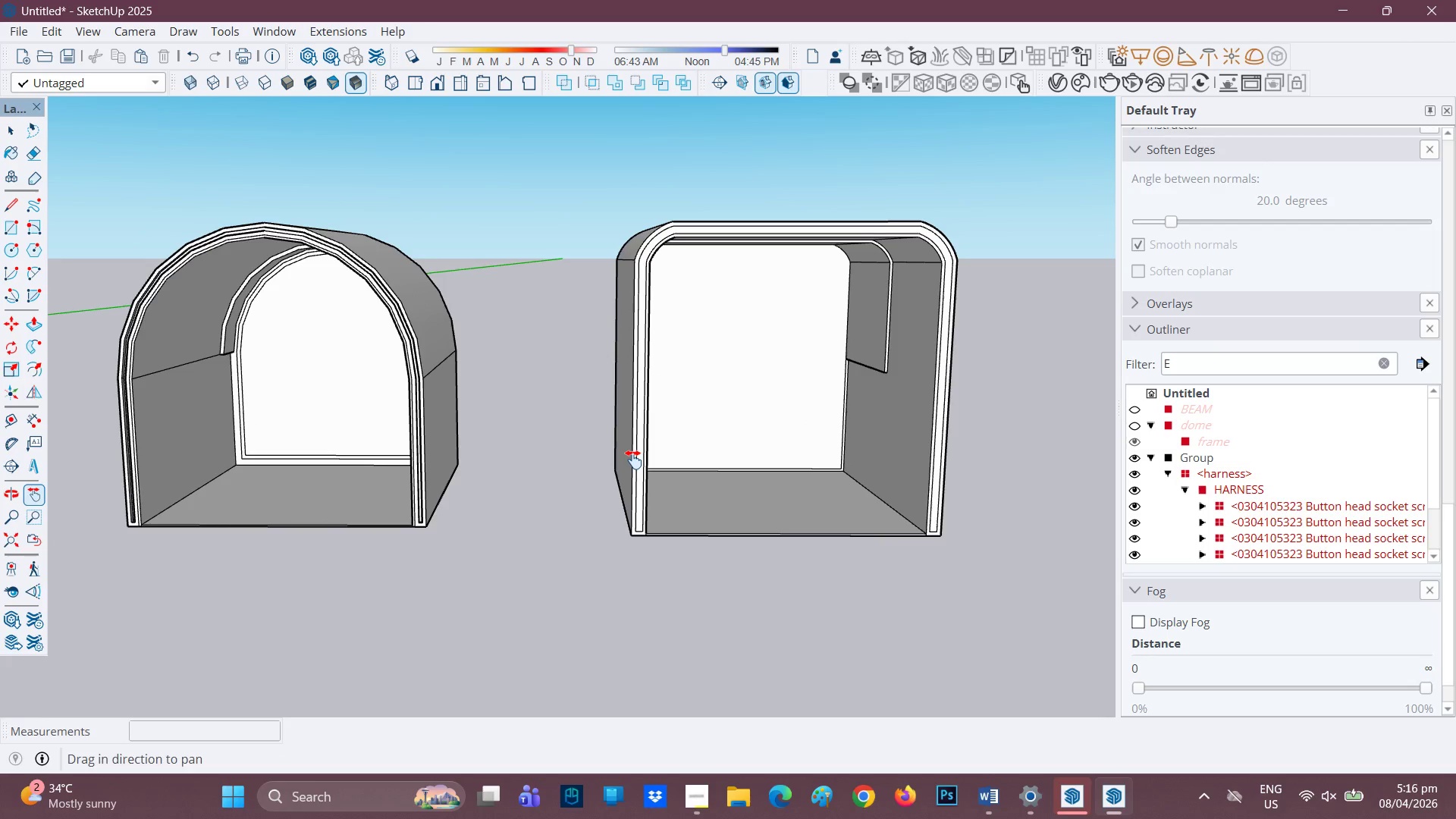 
wait(7.31)
 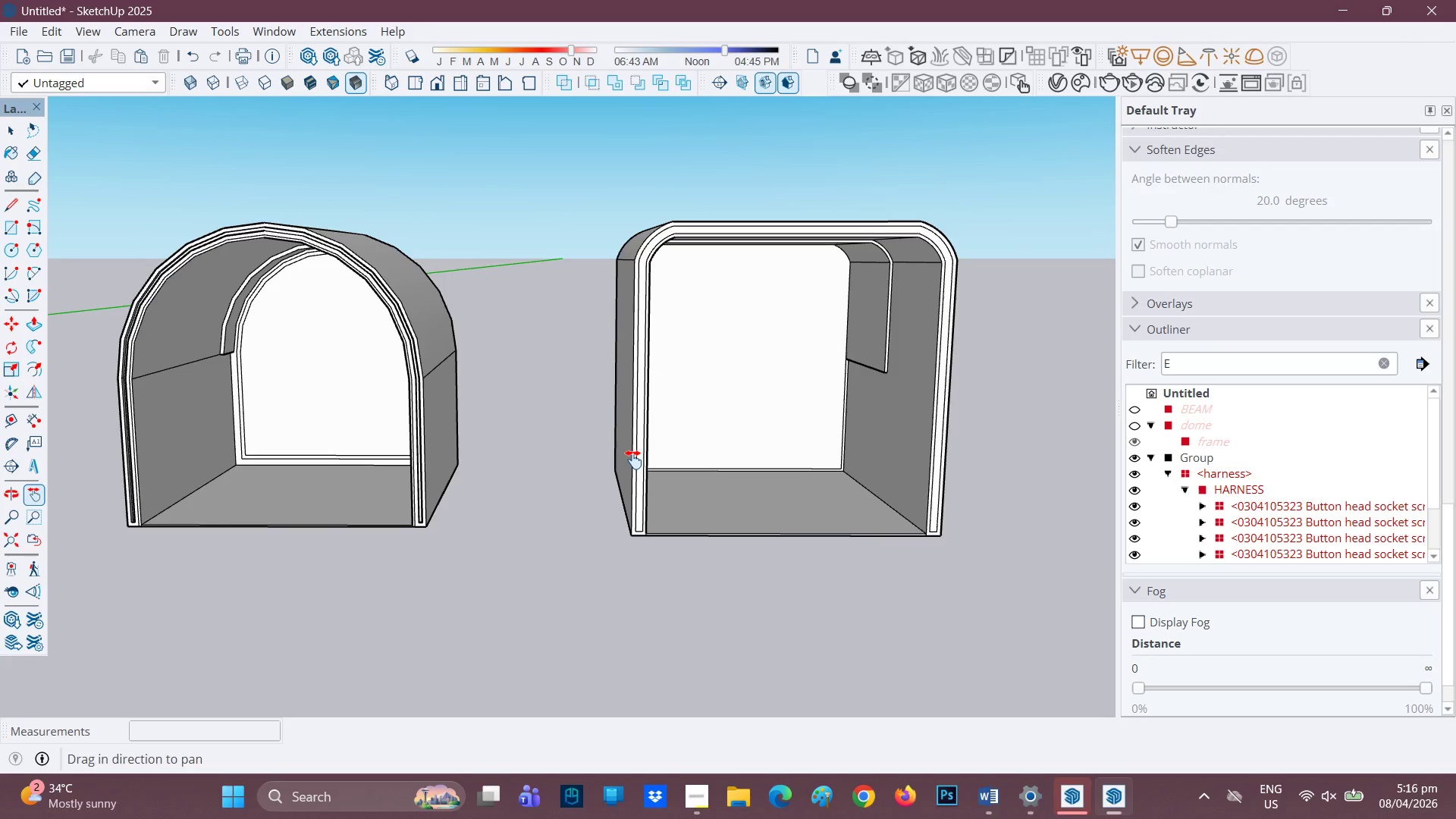 
scroll: coordinate [642, 459], scroll_direction: down, amount: 2.0
 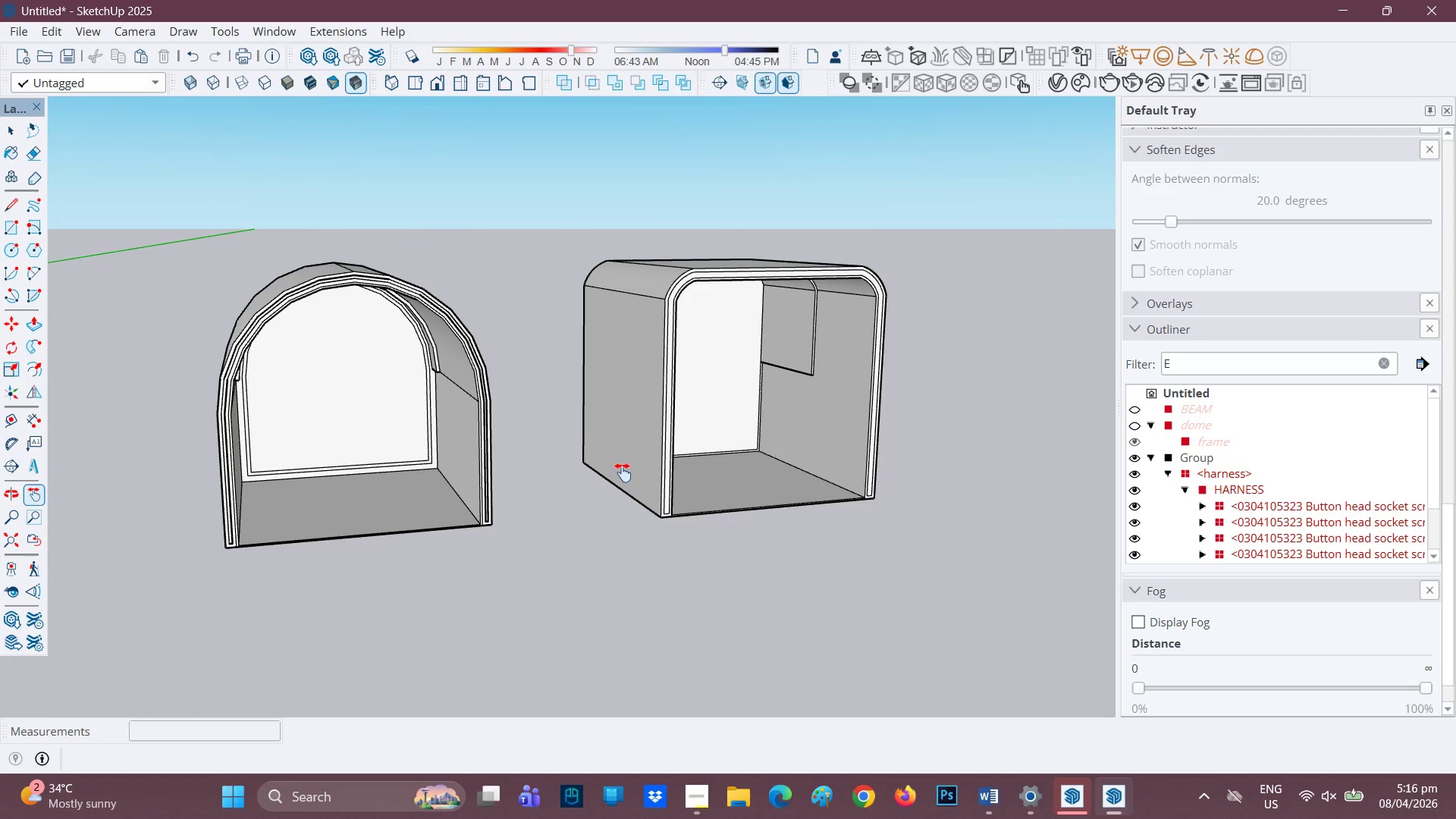 
scroll: coordinate [726, 491], scroll_direction: up, amount: 5.0
 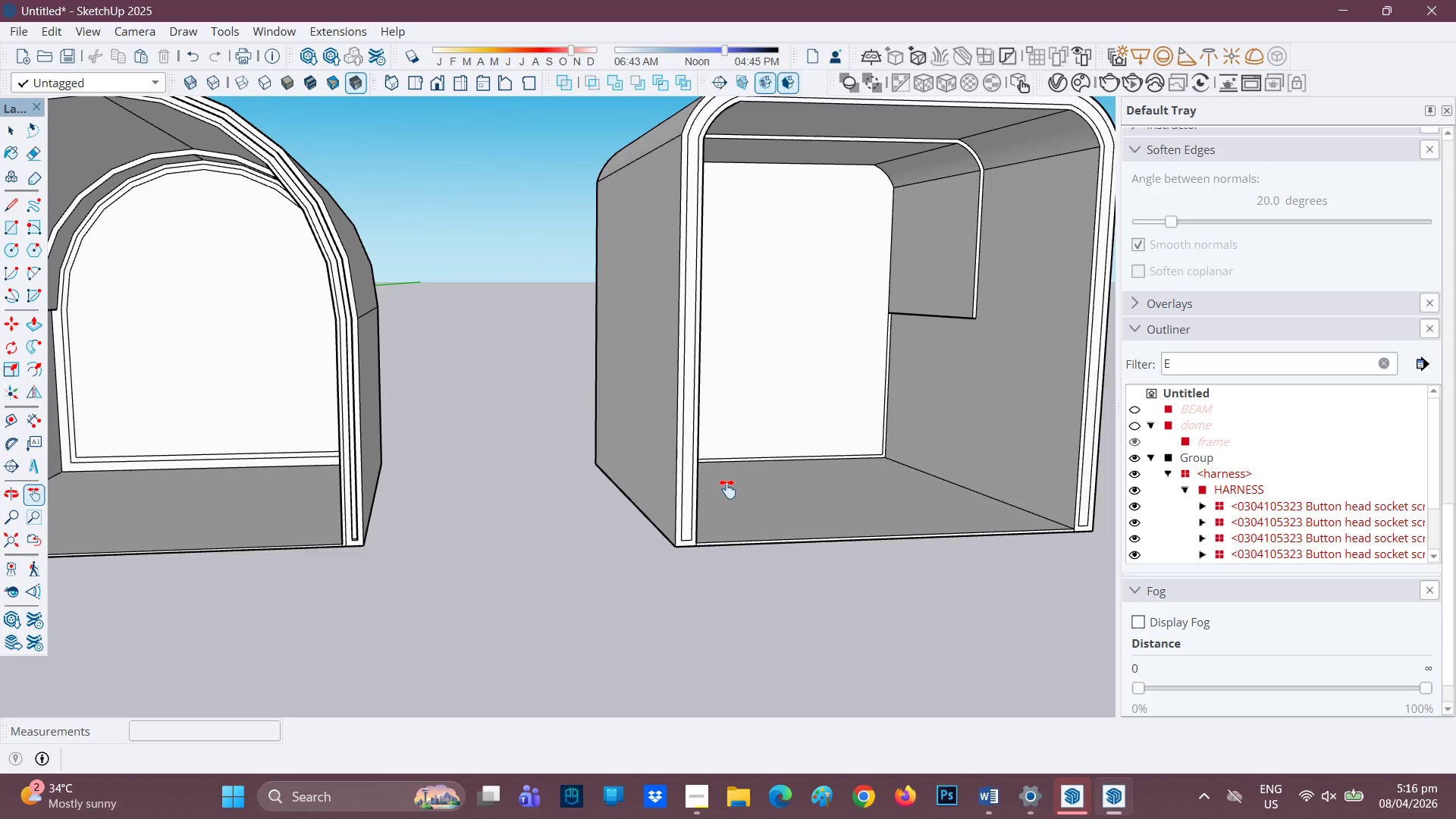 
key(P)
 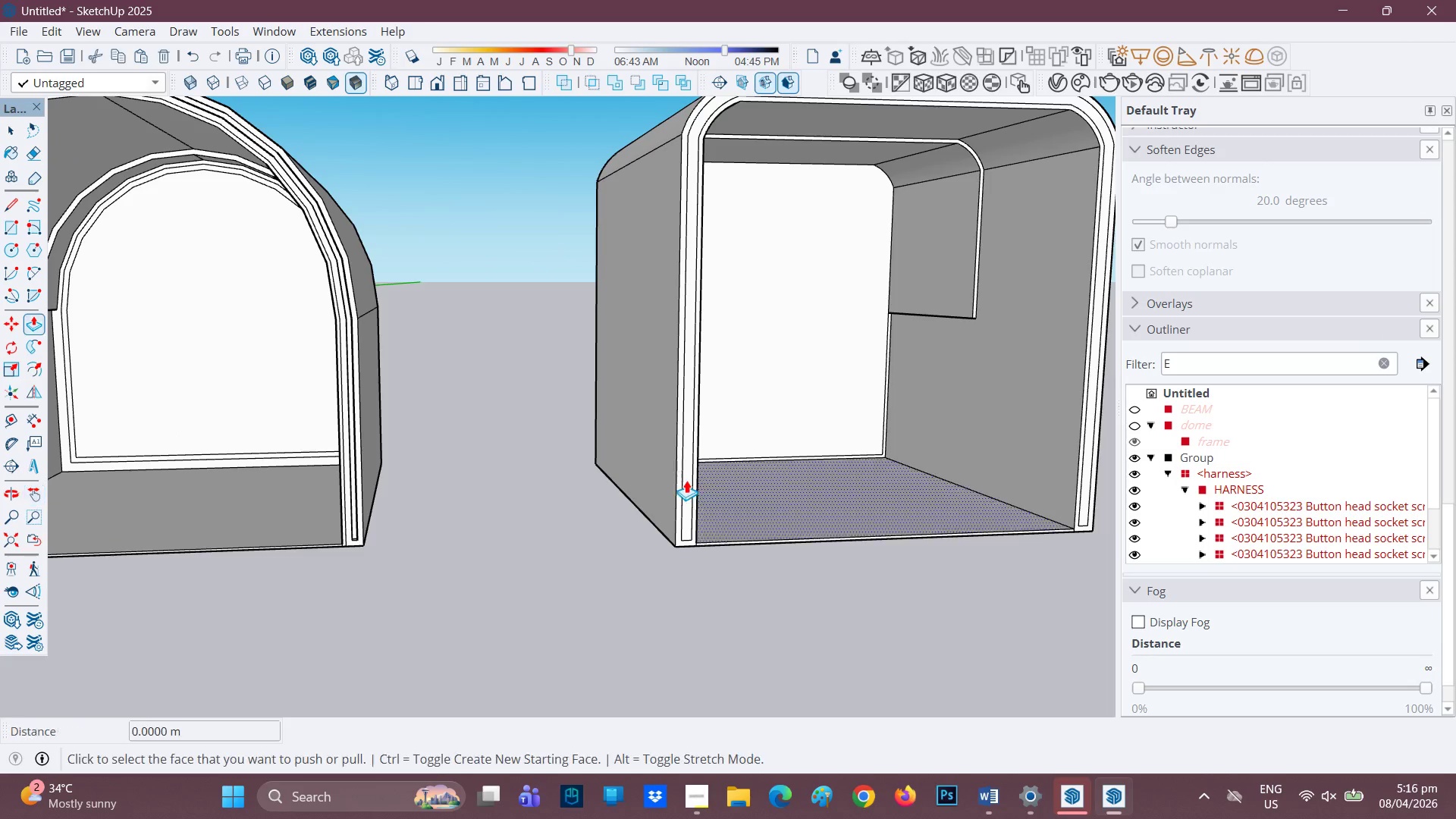 
scroll: coordinate [681, 469], scroll_direction: up, amount: 2.0
 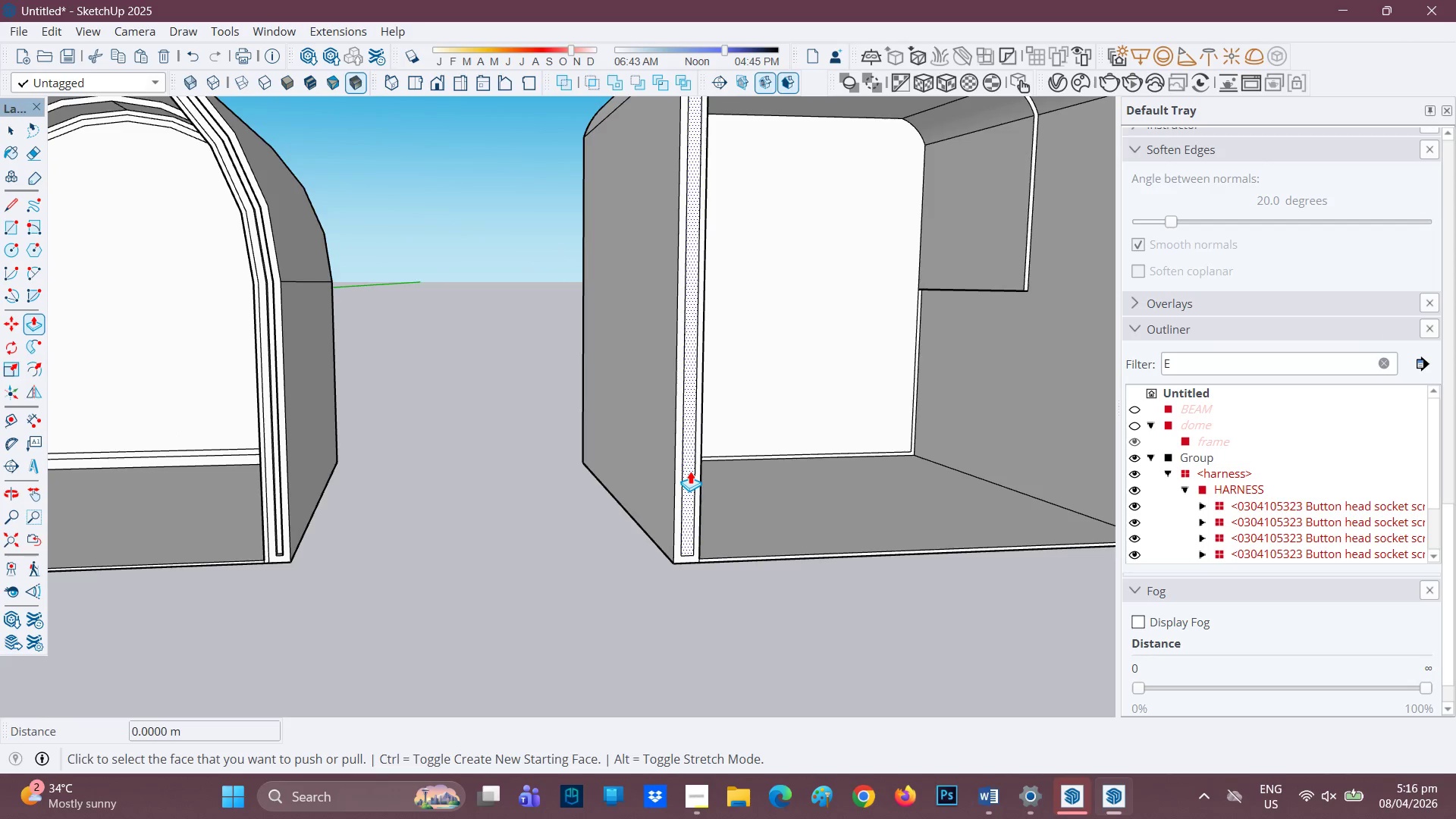 
left_click([690, 471])
 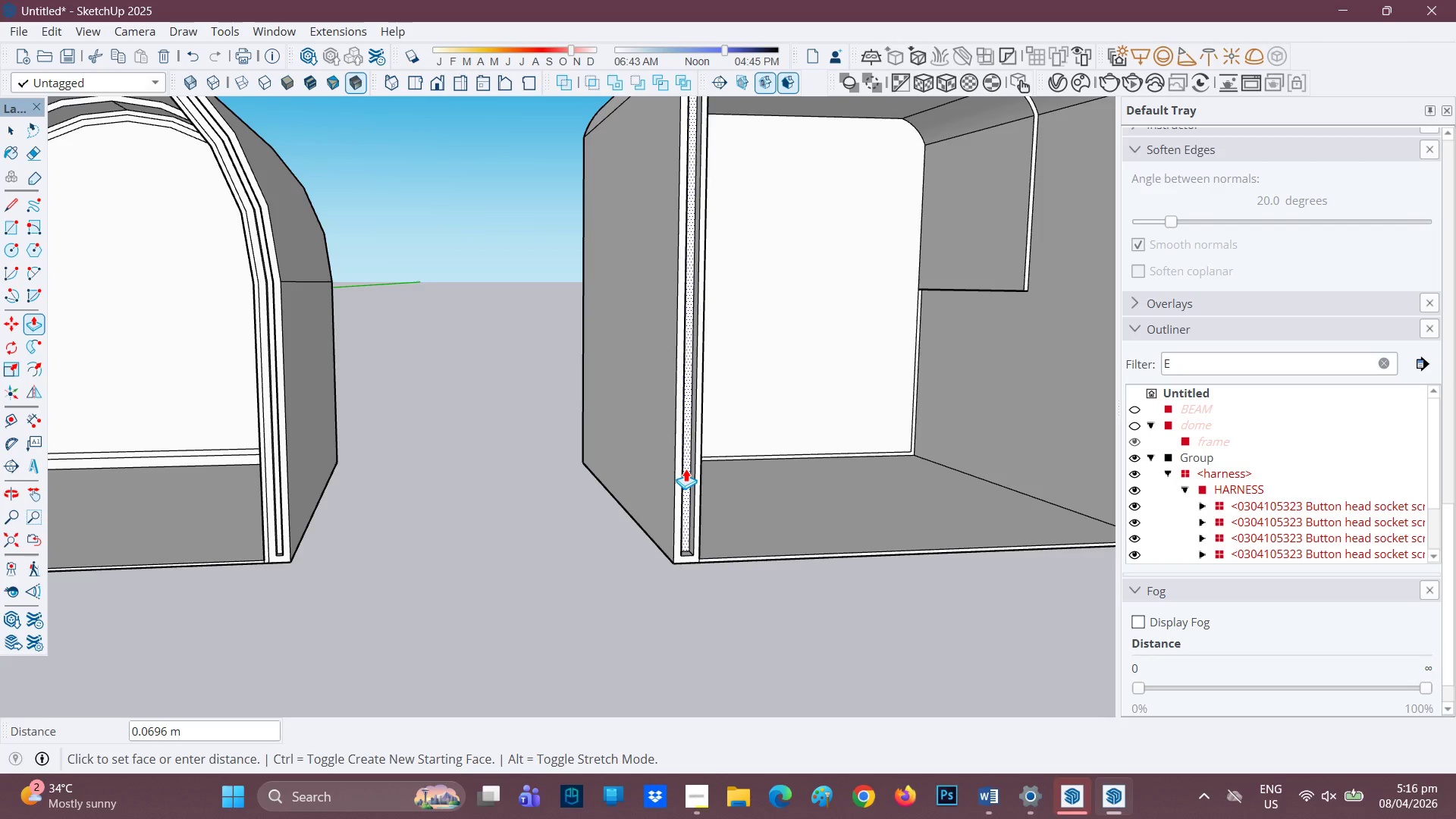 
left_click([686, 469])
 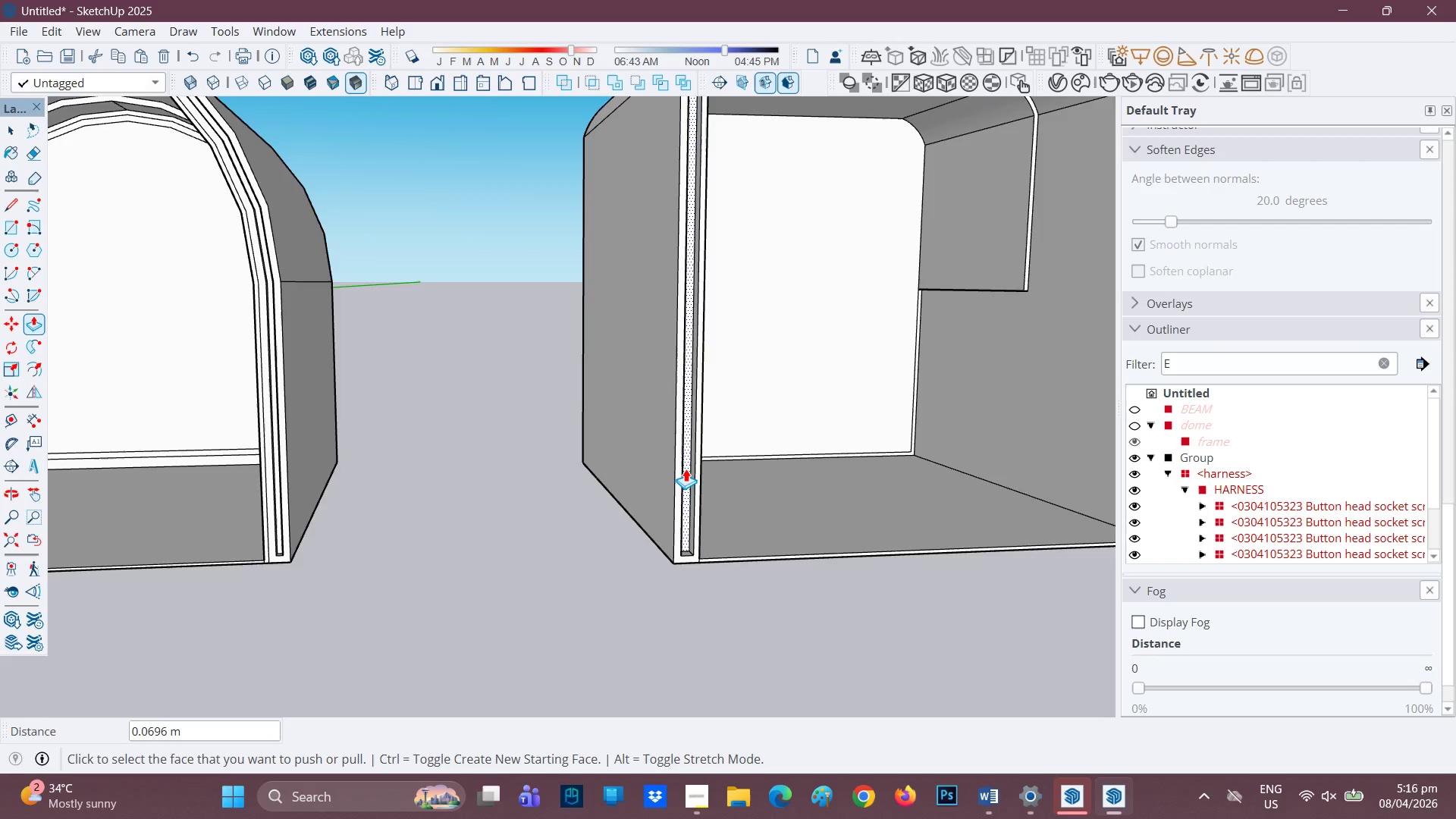 
key(Space)
 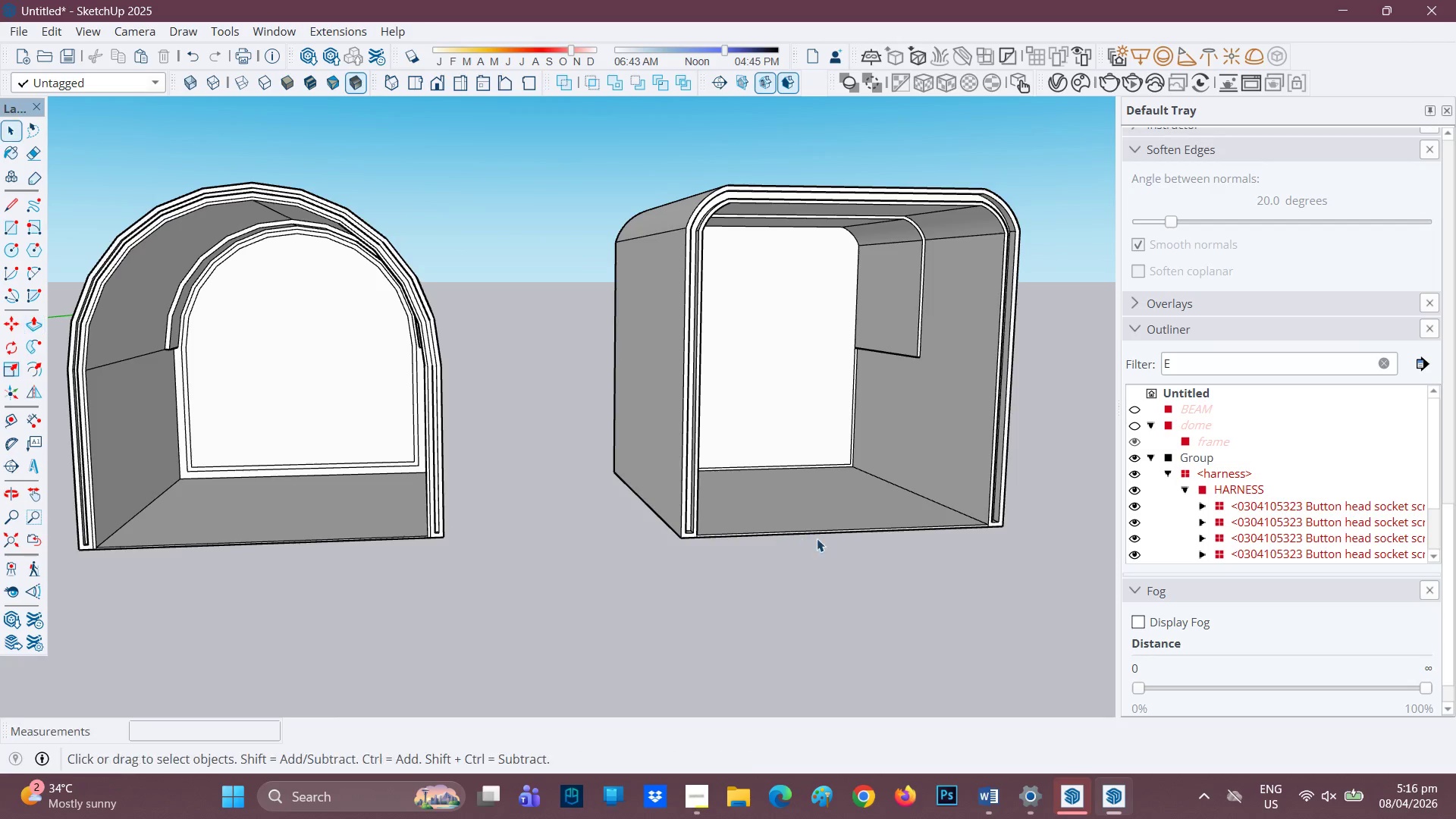 
scroll: coordinate [717, 591], scroll_direction: down, amount: 10.0
 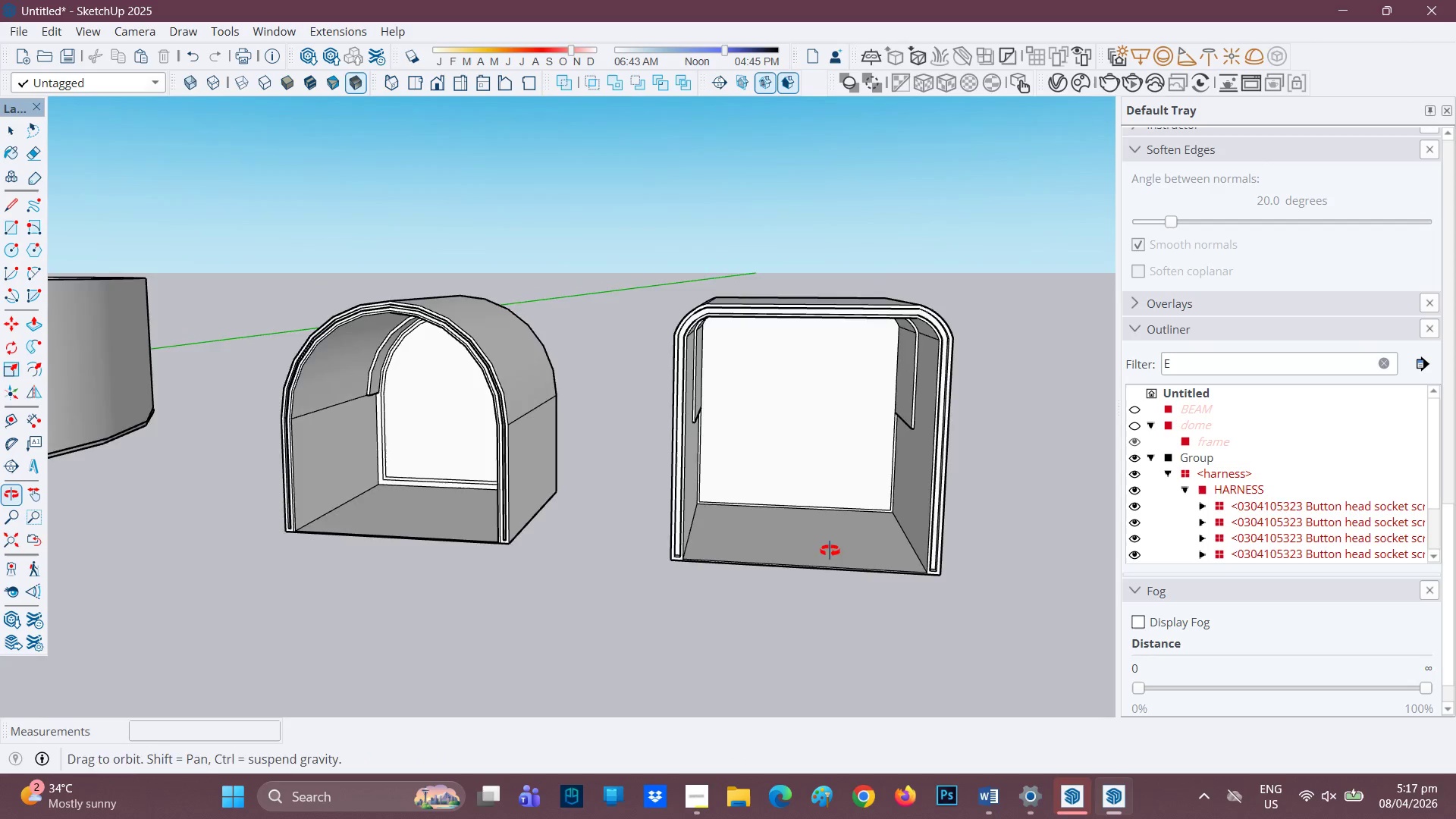 
scroll: coordinate [679, 475], scroll_direction: up, amount: 1.0
 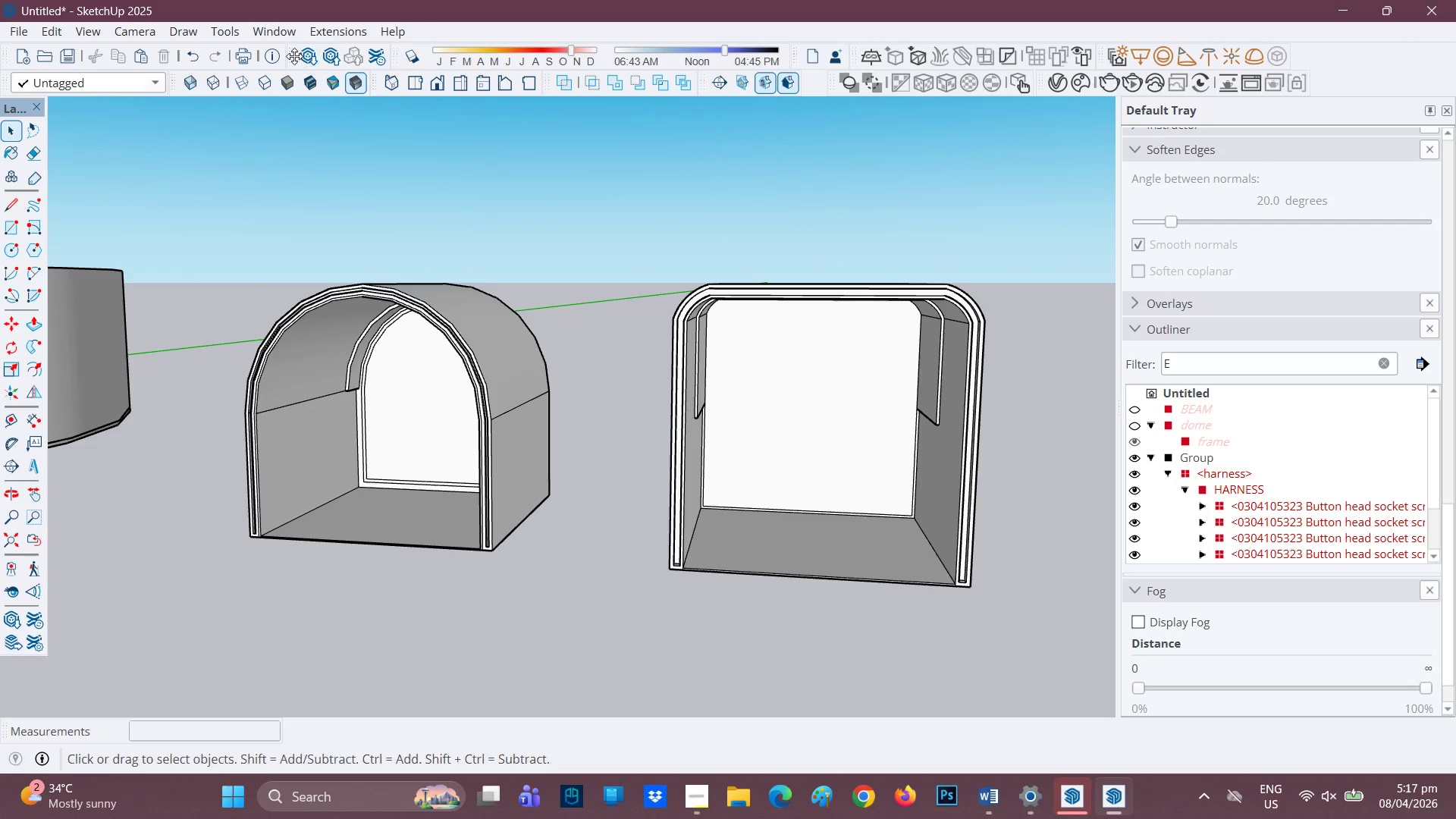 
left_click([309, 61])
 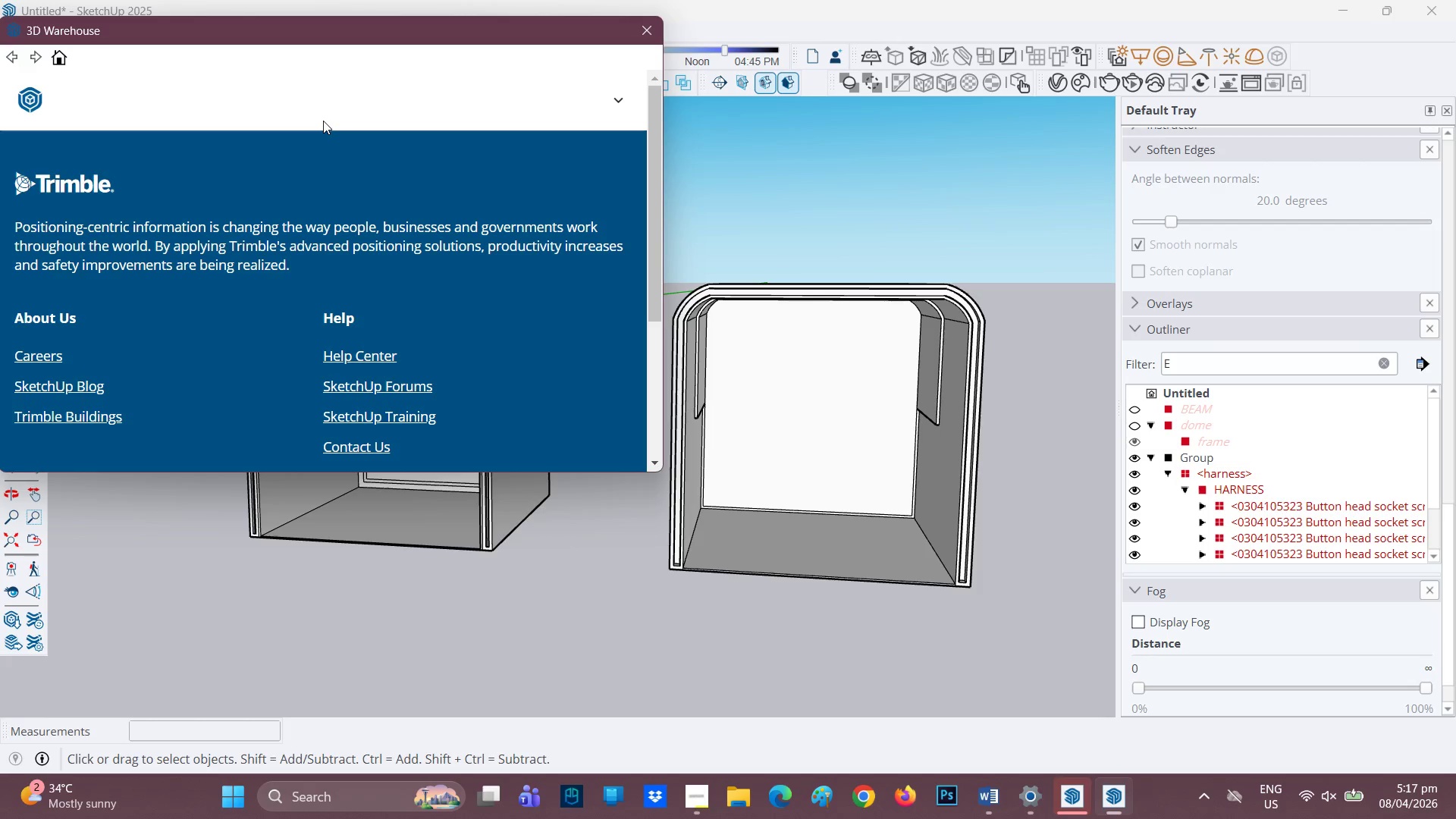 
wait(6.45)
 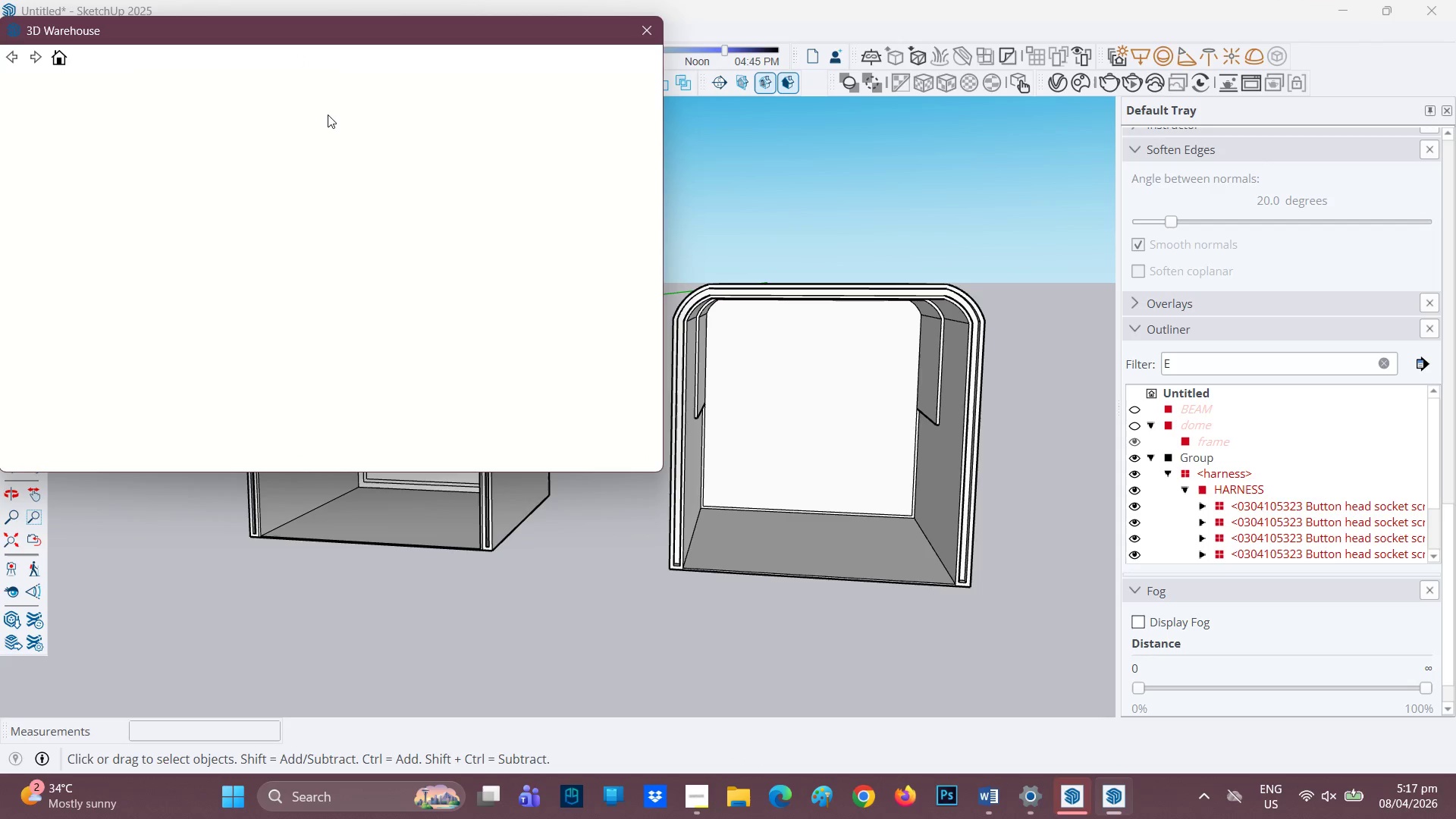 
left_click([695, 789])